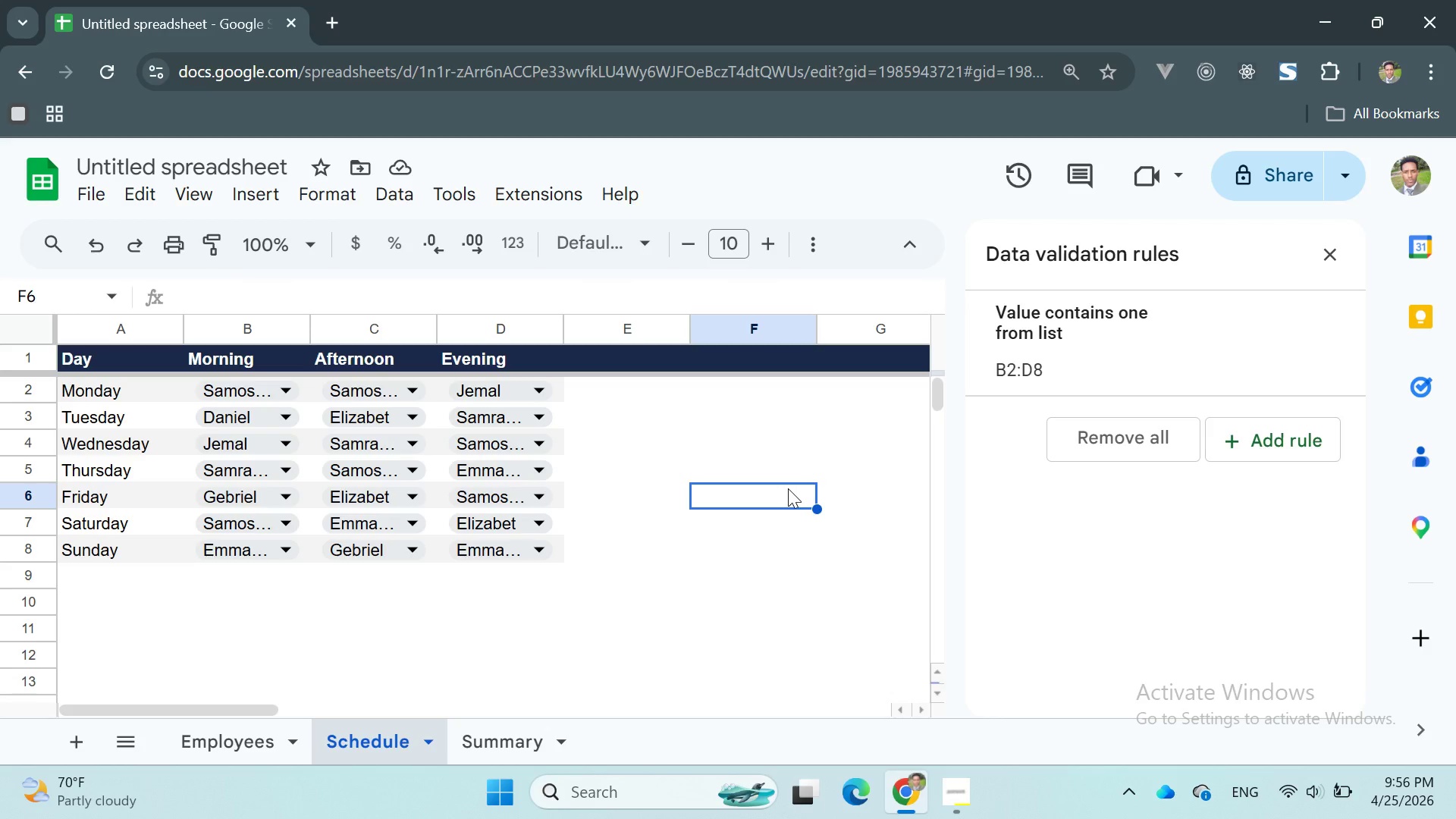 
wait(27.11)
 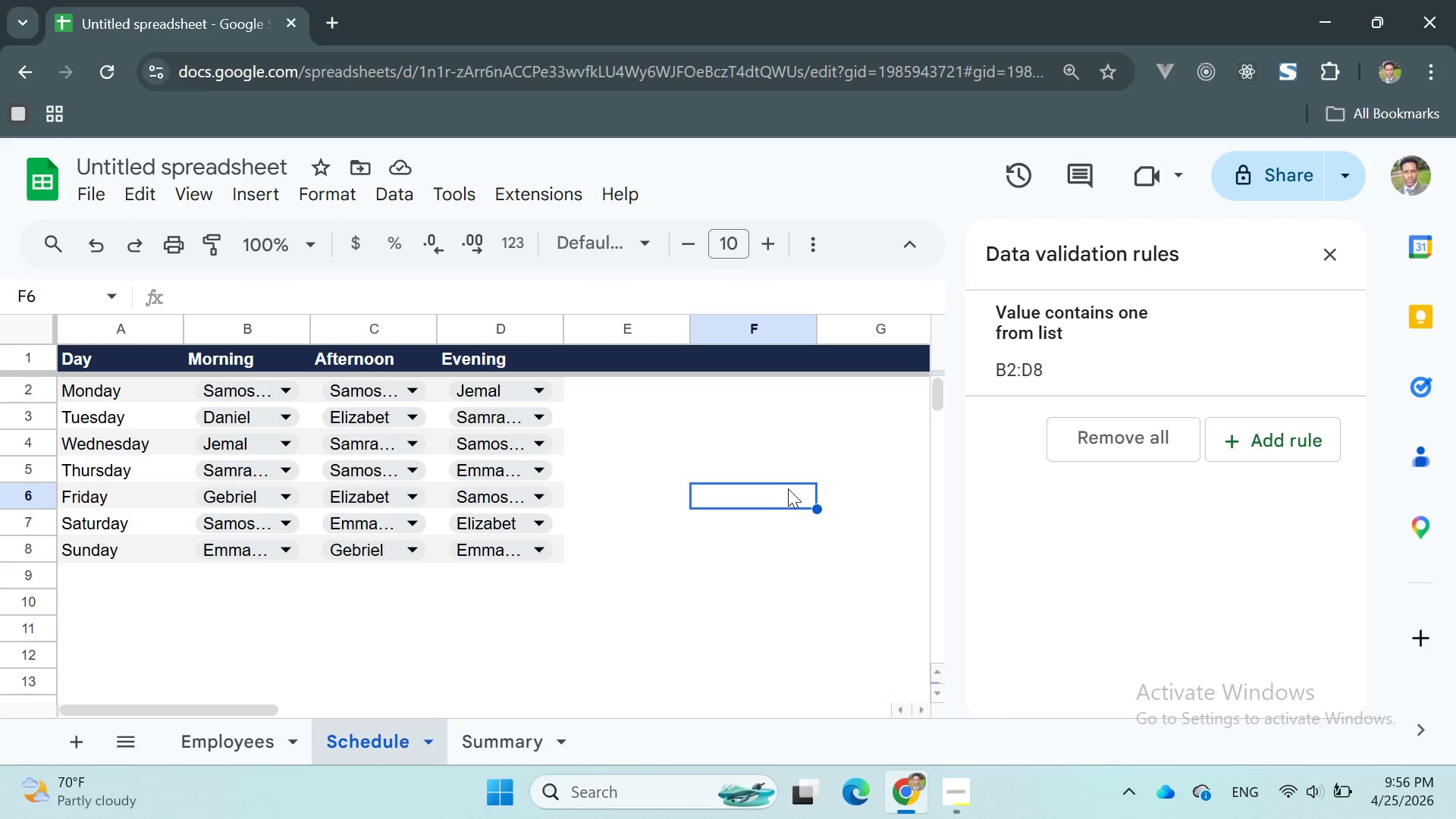 
left_click([1122, 438])
 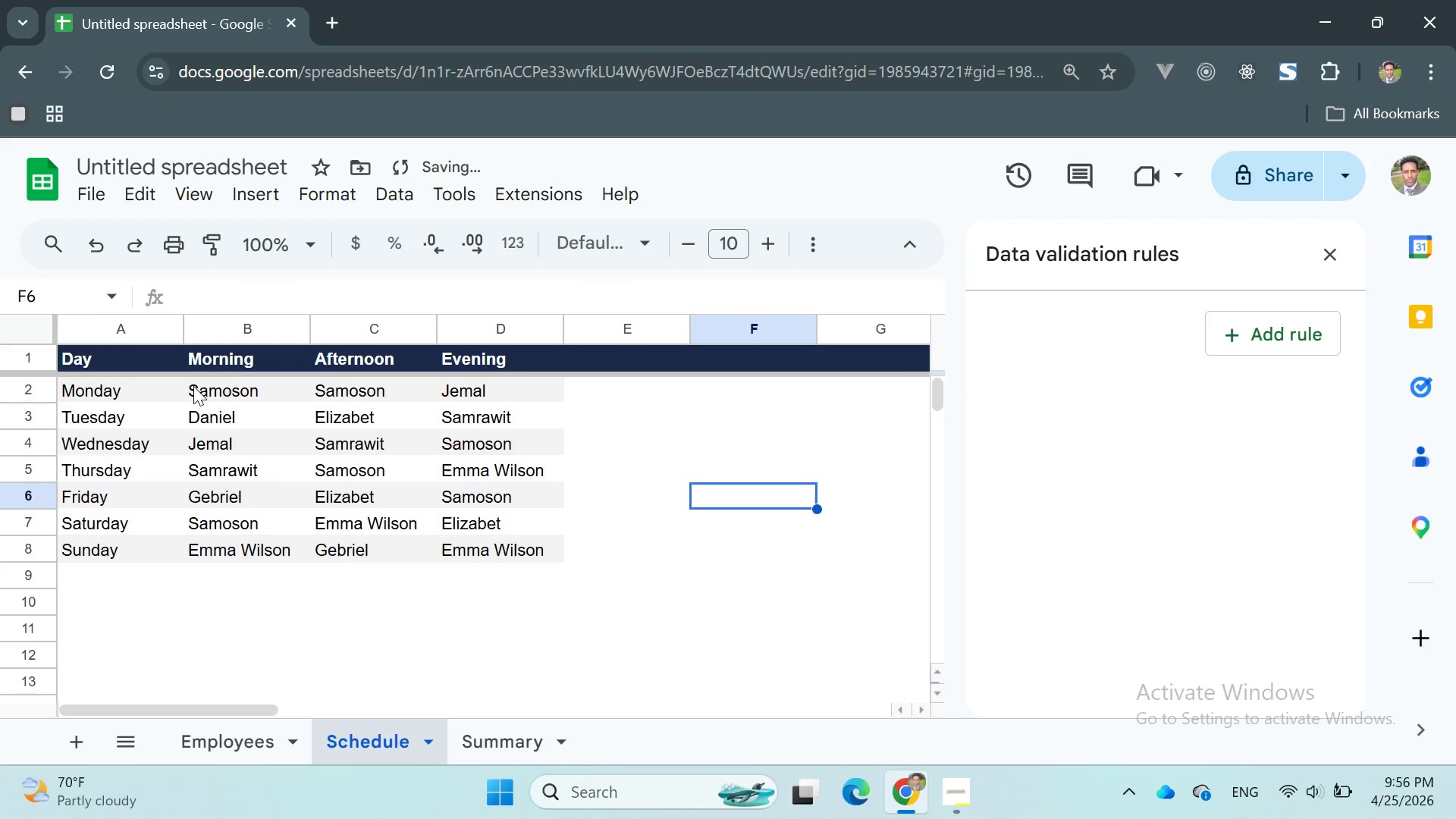 
left_click_drag(start_coordinate=[185, 386], to_coordinate=[366, 428])
 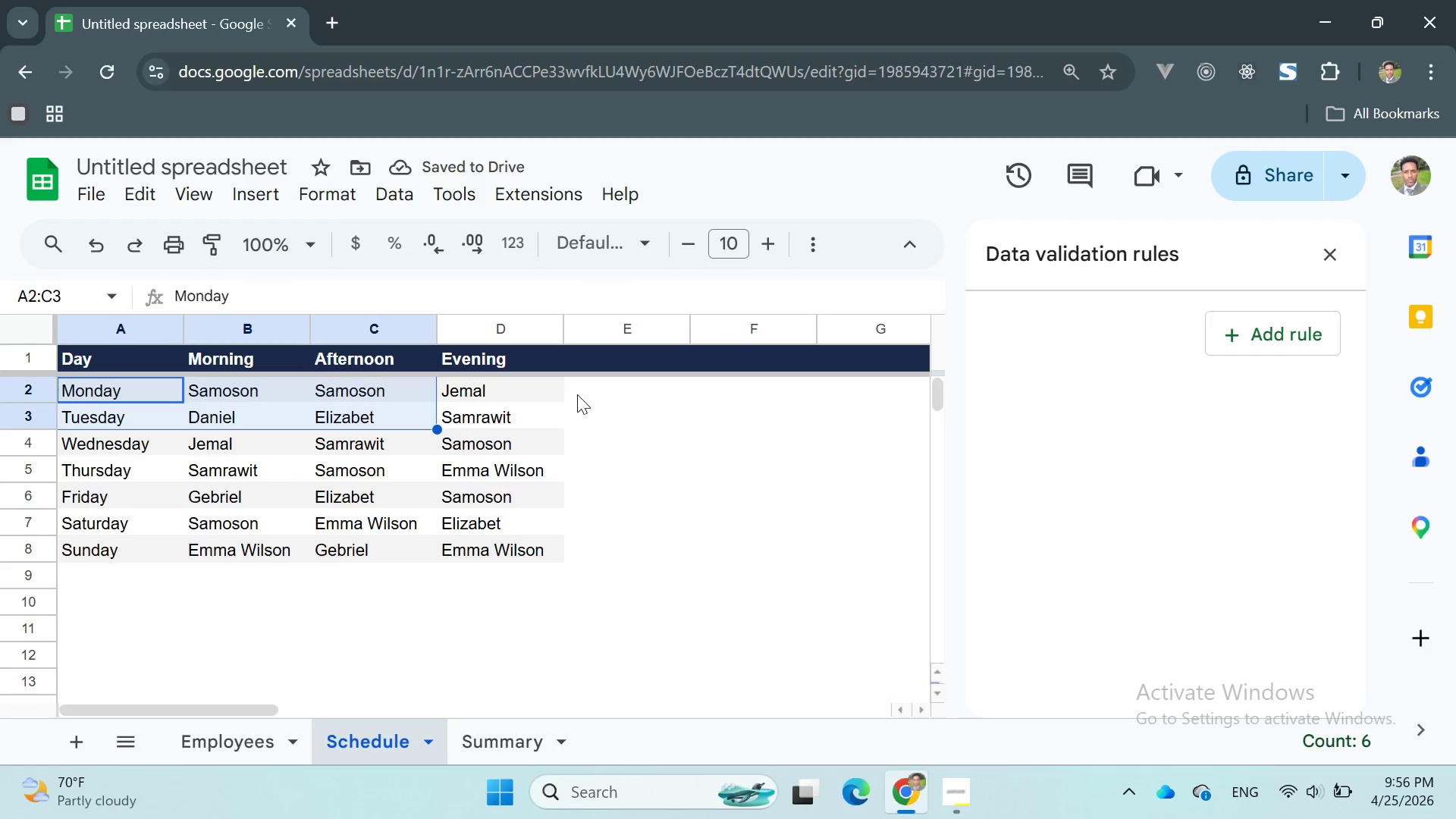 
left_click([597, 391])
 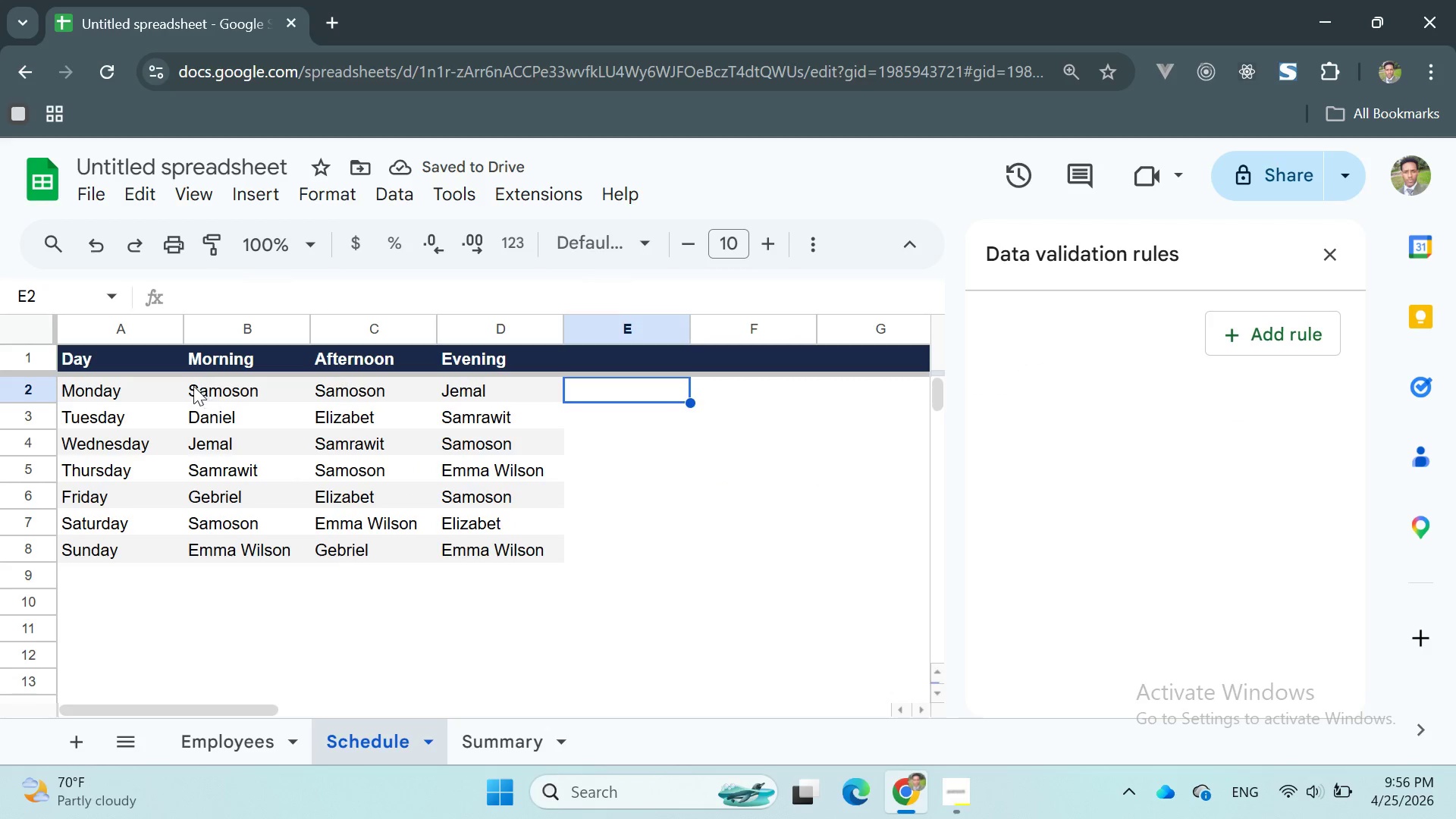 
left_click_drag(start_coordinate=[190, 384], to_coordinate=[530, 558])
 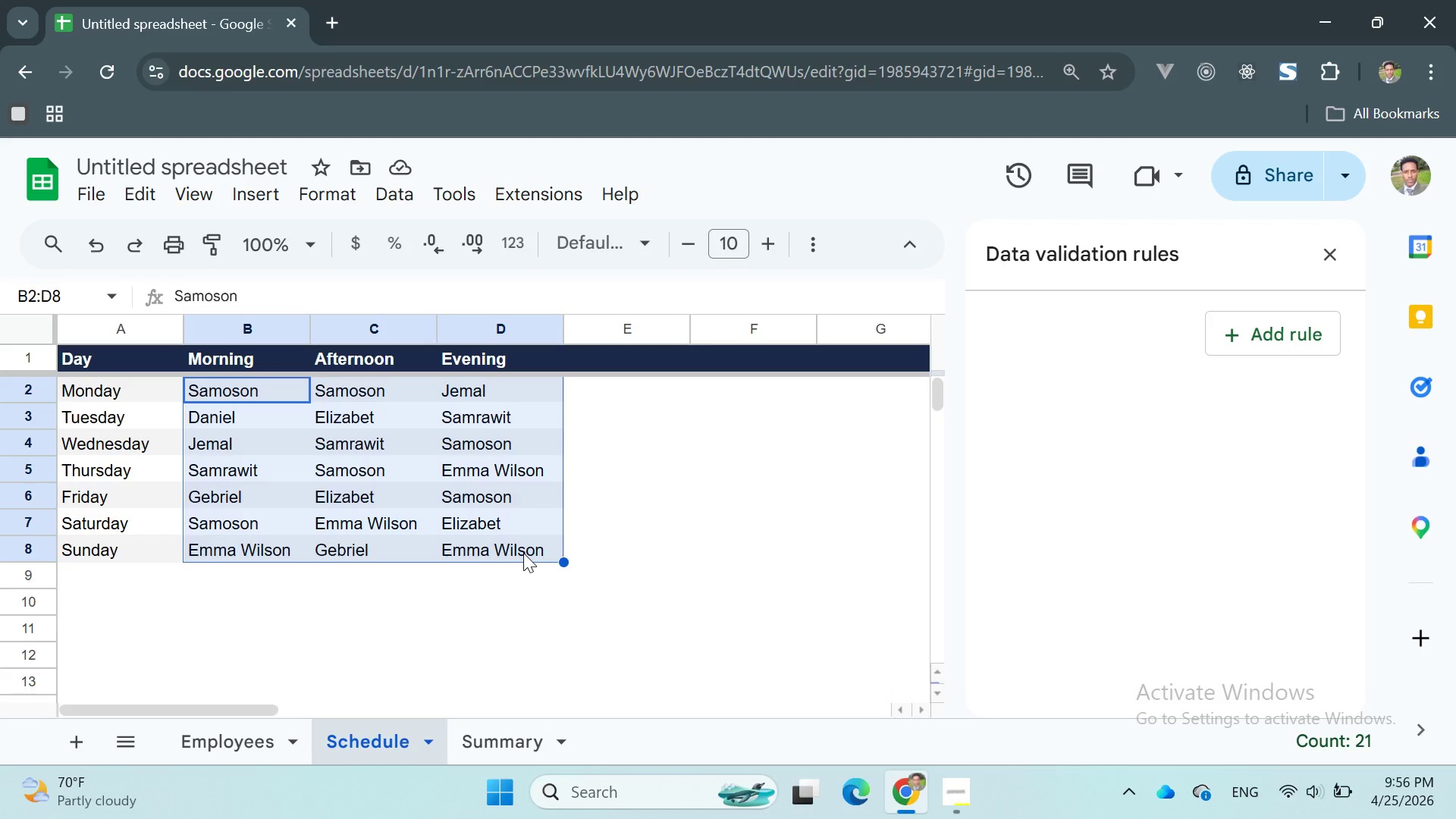 
wait(18.45)
 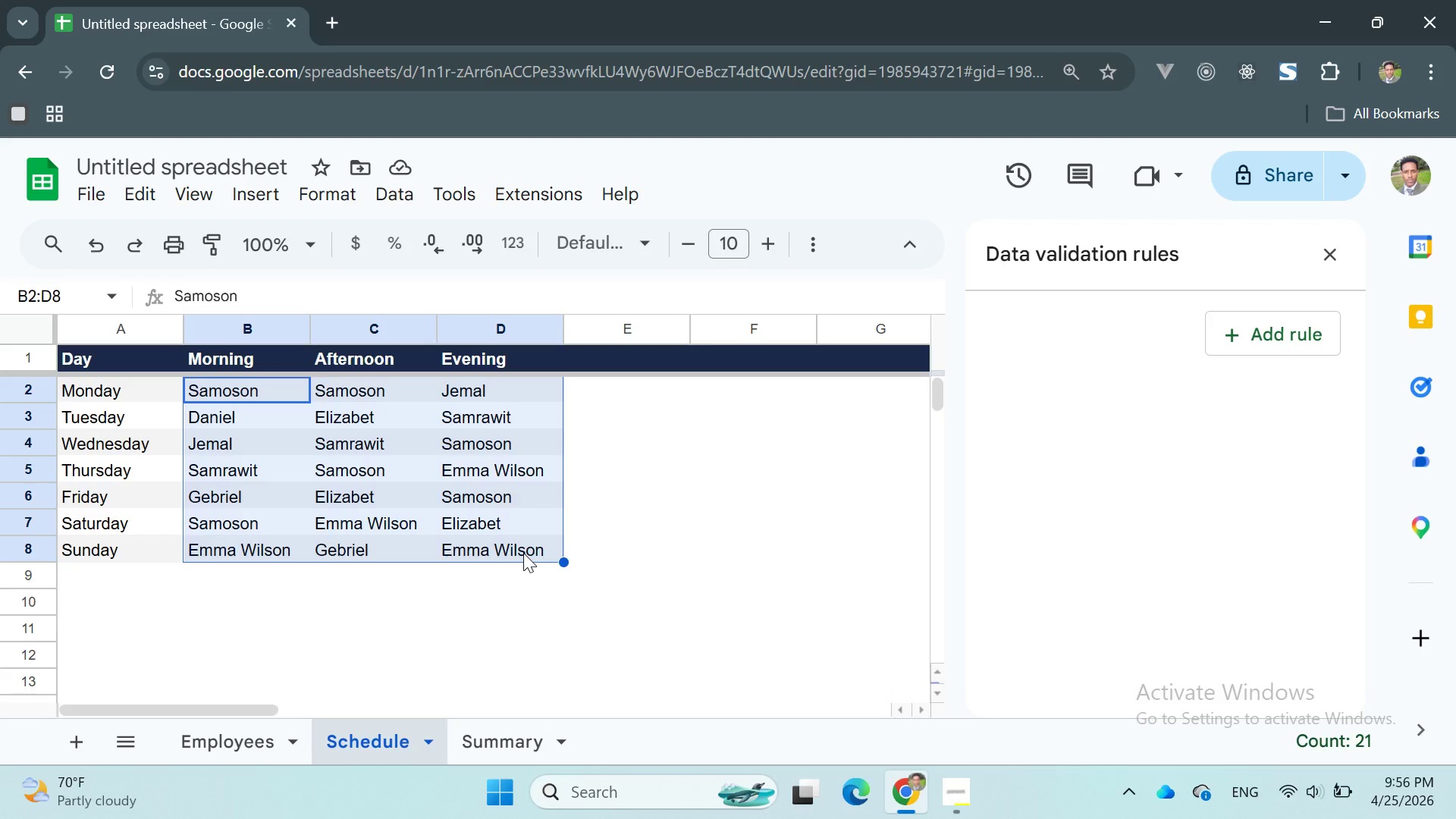 
left_click([1248, 333])
 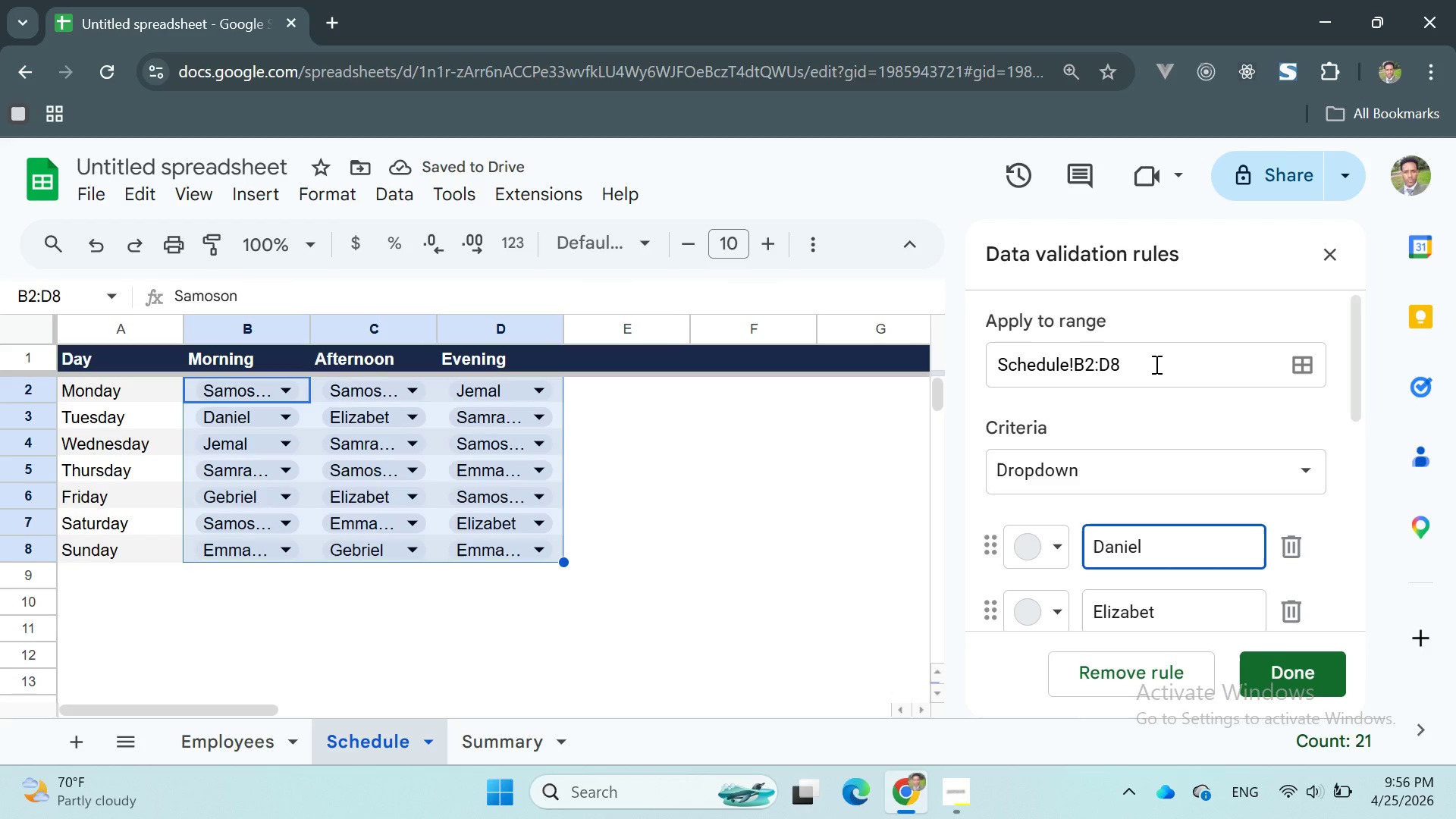 
wait(9.86)
 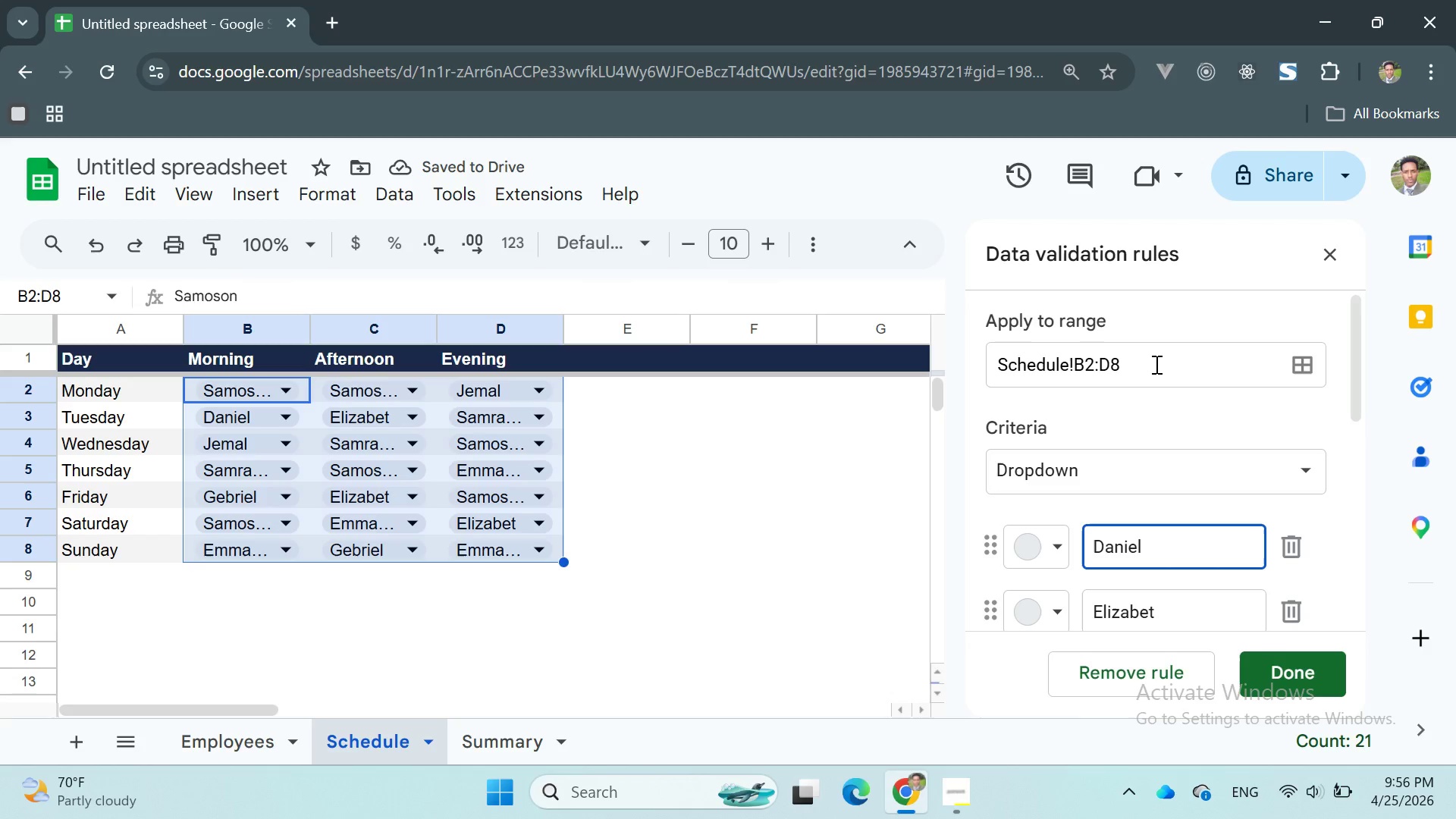 
left_click([1172, 502])
 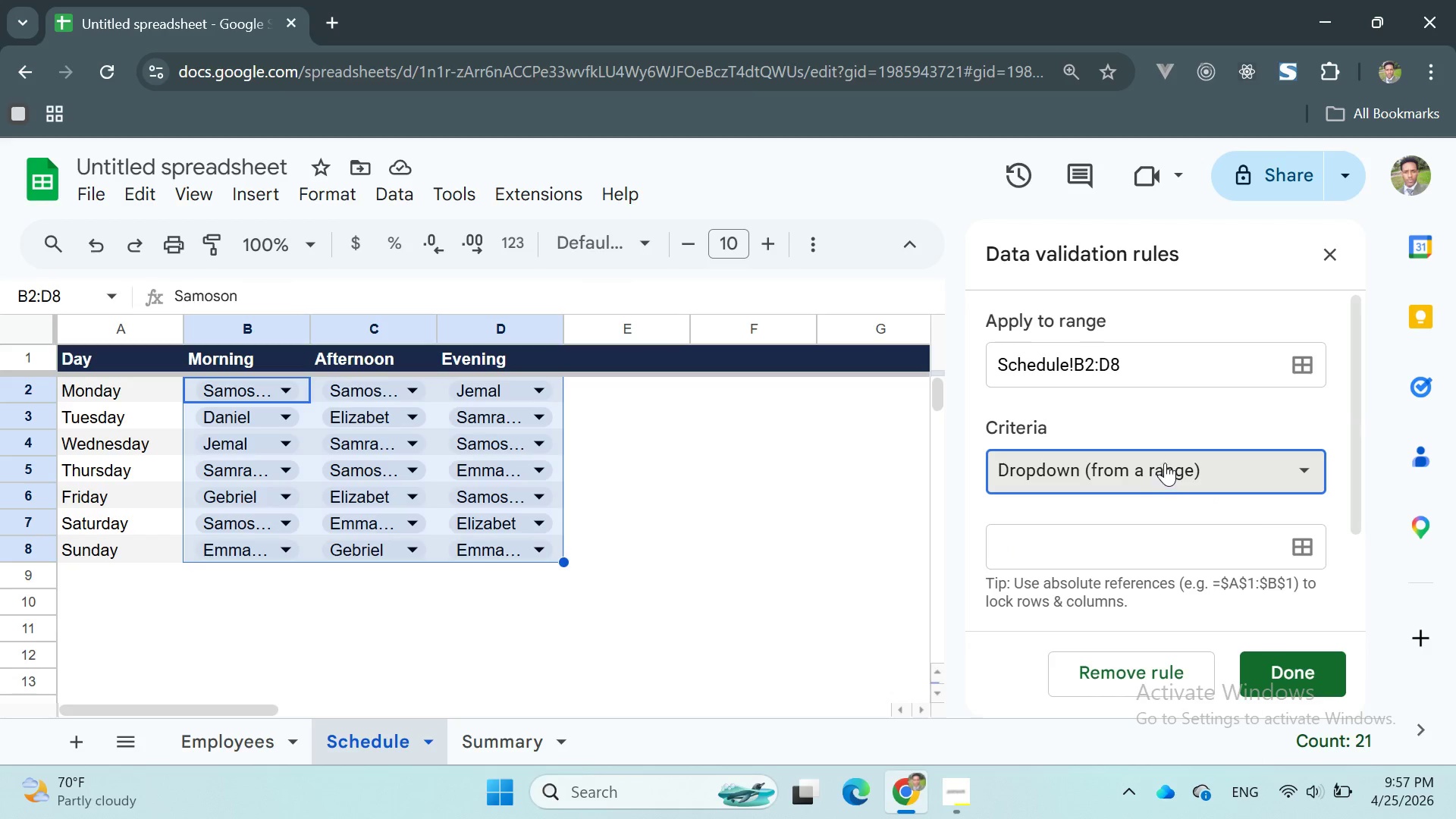 
scroll: coordinate [1167, 459], scroll_direction: down, amount: 10.0
 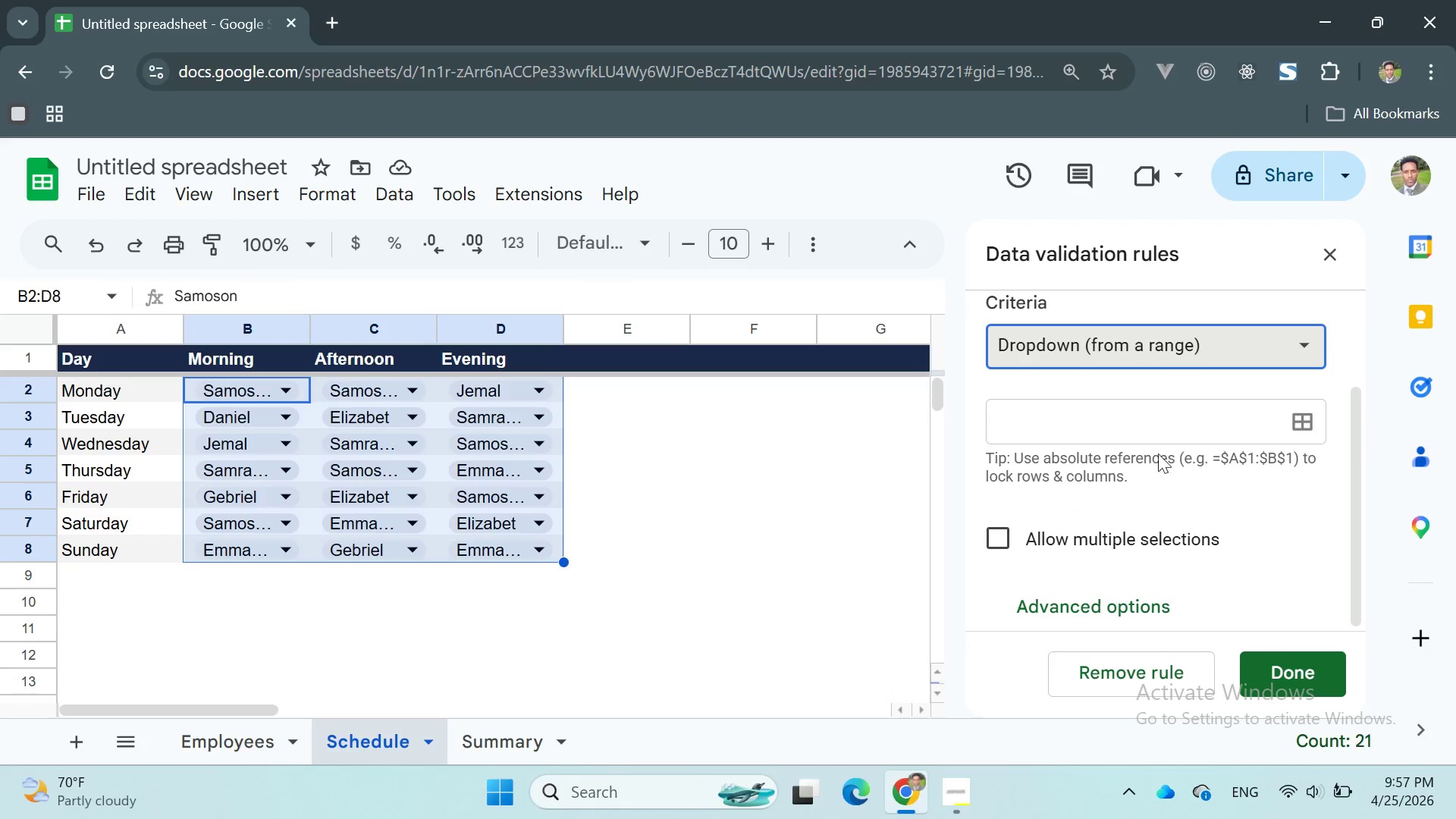 
left_click([1147, 419])
 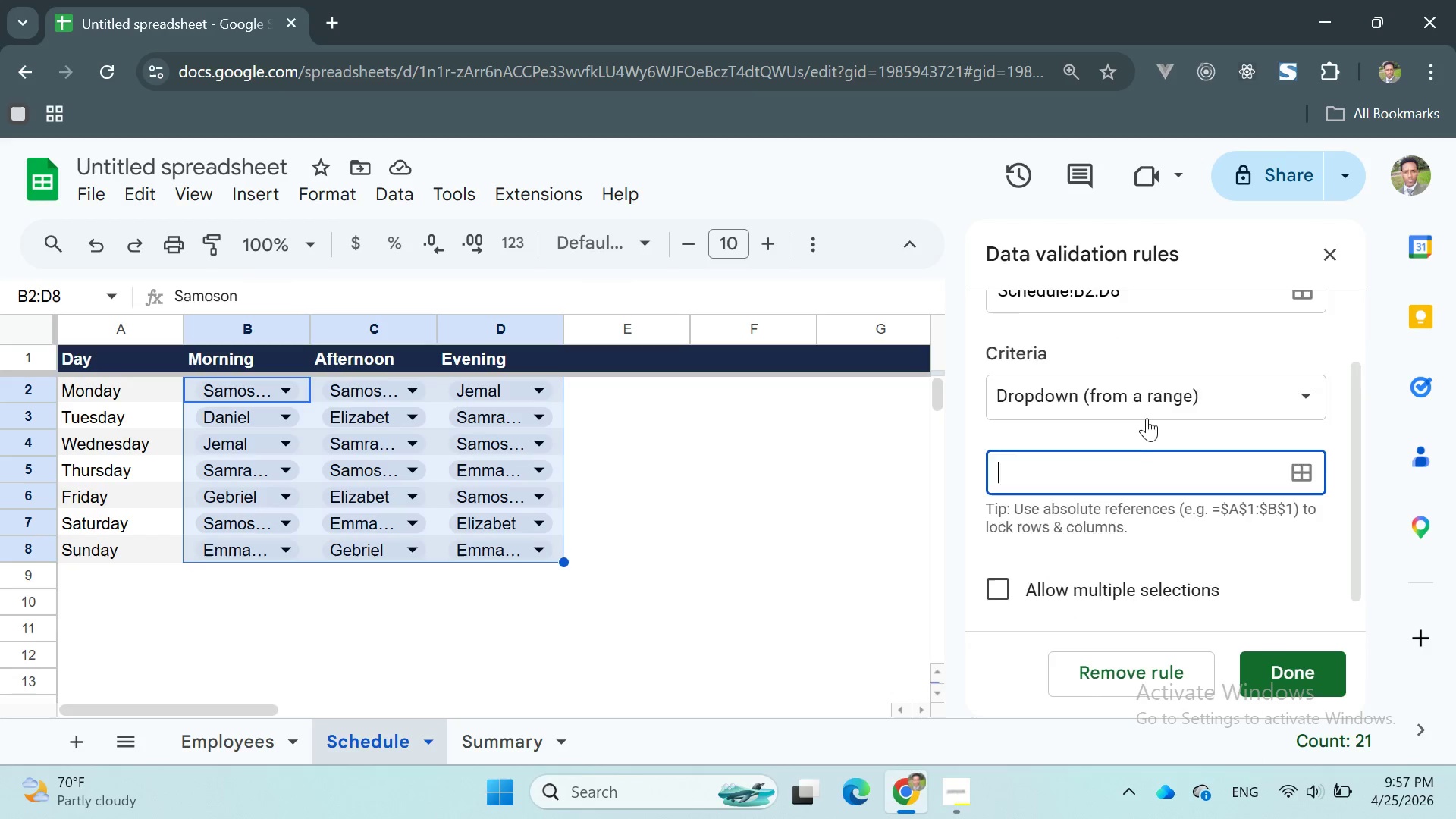 
scroll: coordinate [1147, 419], scroll_direction: up, amount: 2.0
 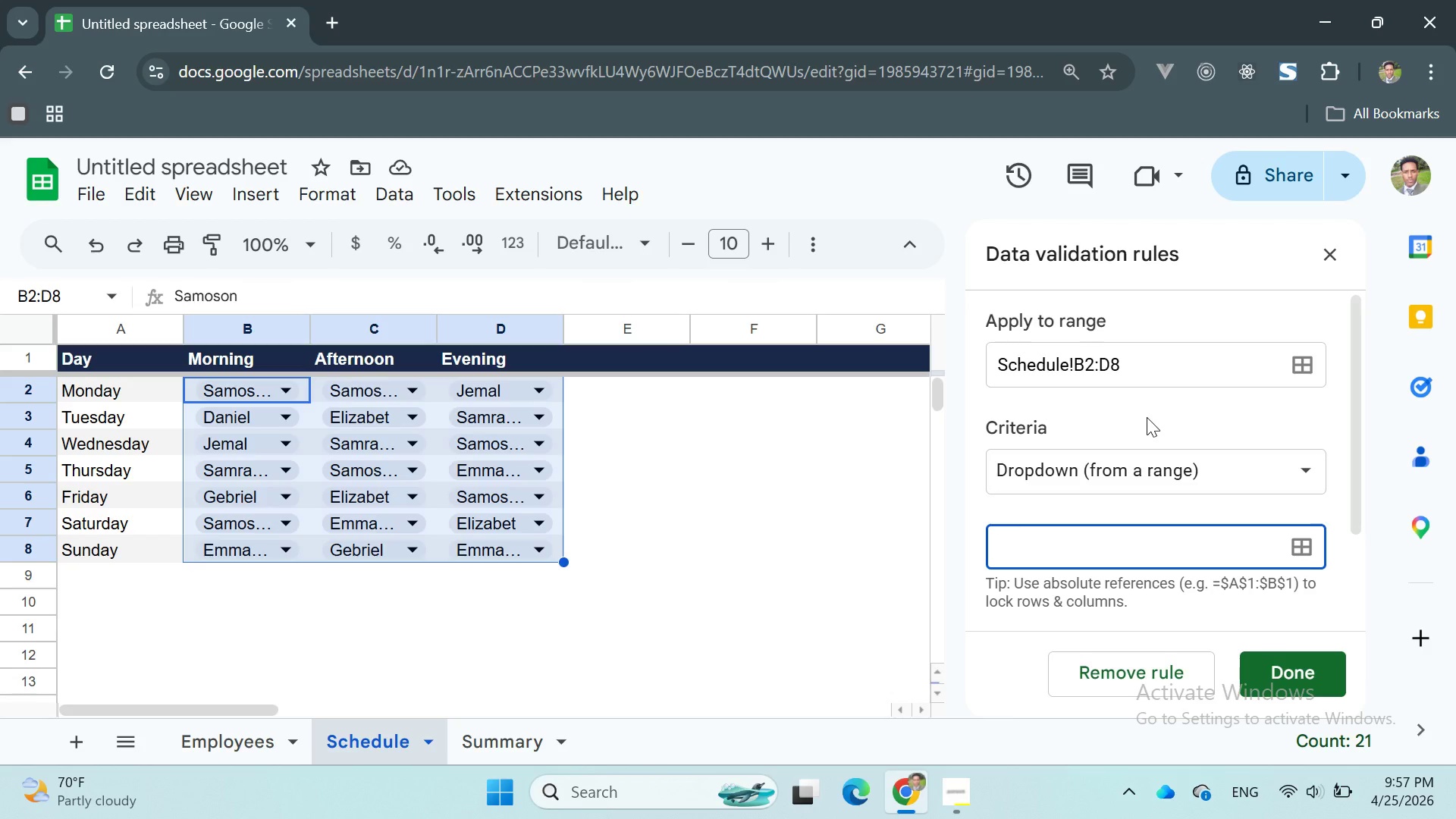 
type(RE)
key(Backspace)
type(E)
key(Backspace)
type(mployee)
 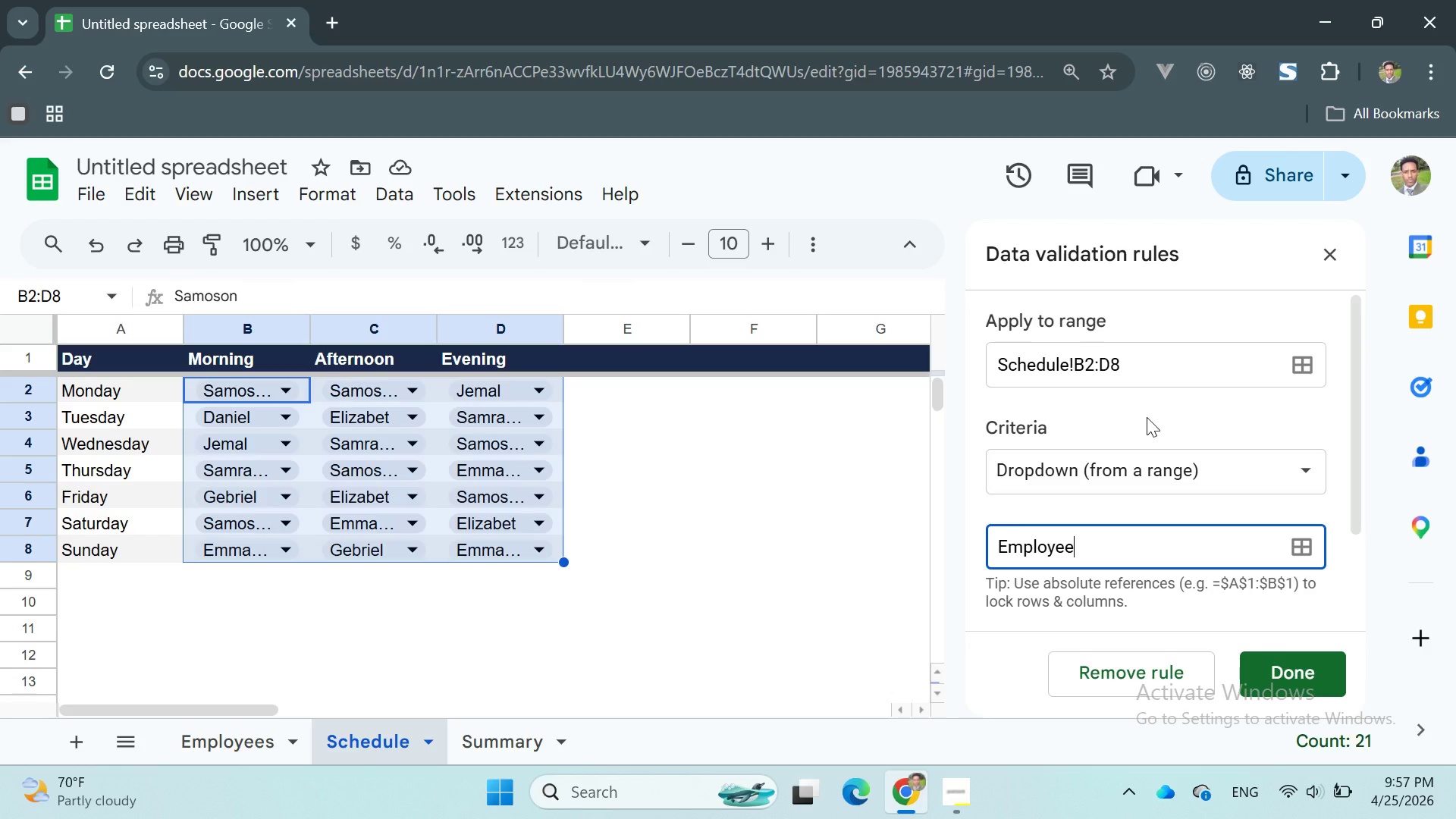 
type(s!A2:A)
 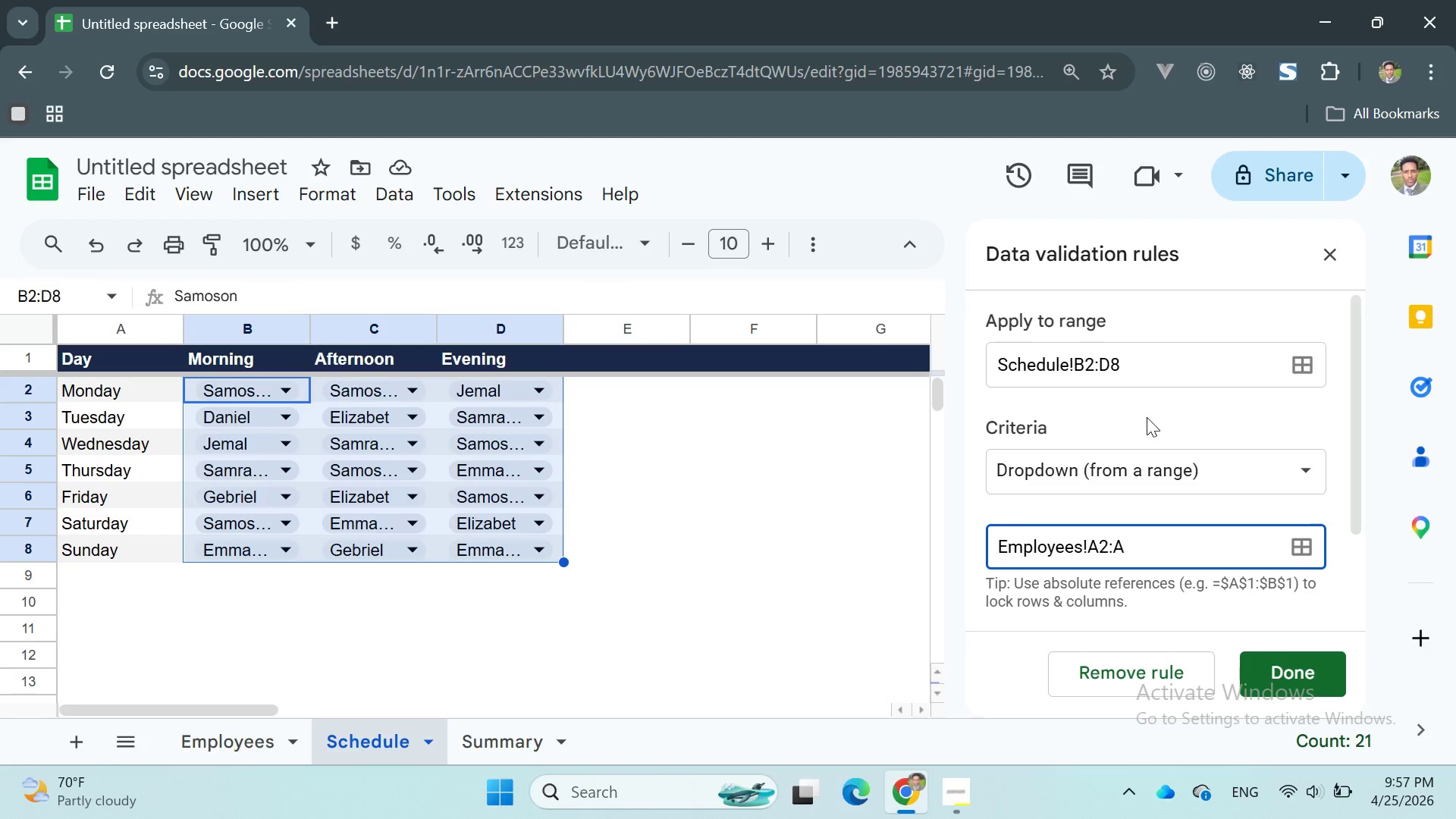 
wait(6.7)
 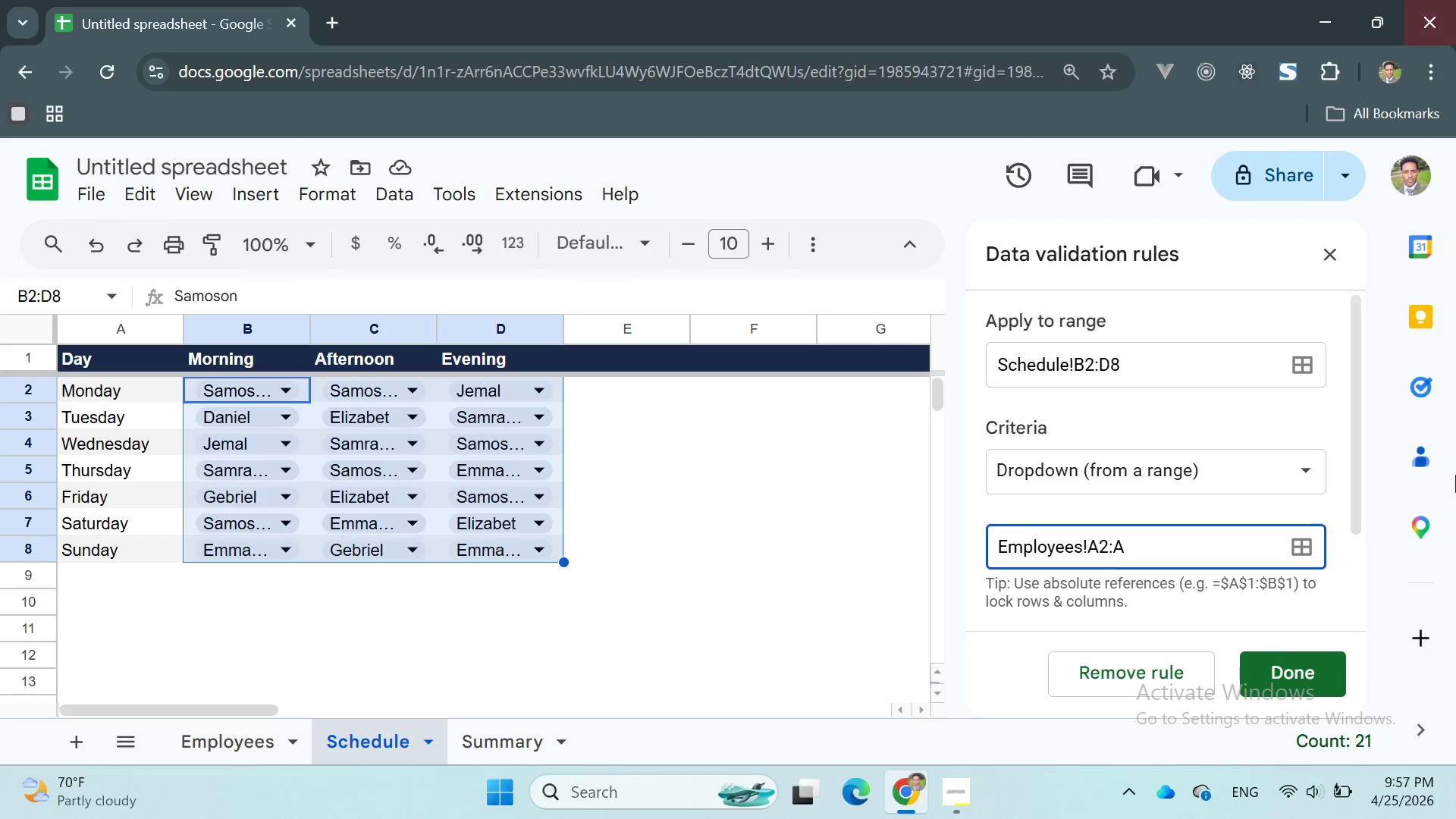 
scroll: coordinate [1207, 439], scroll_direction: down, amount: 2.0
 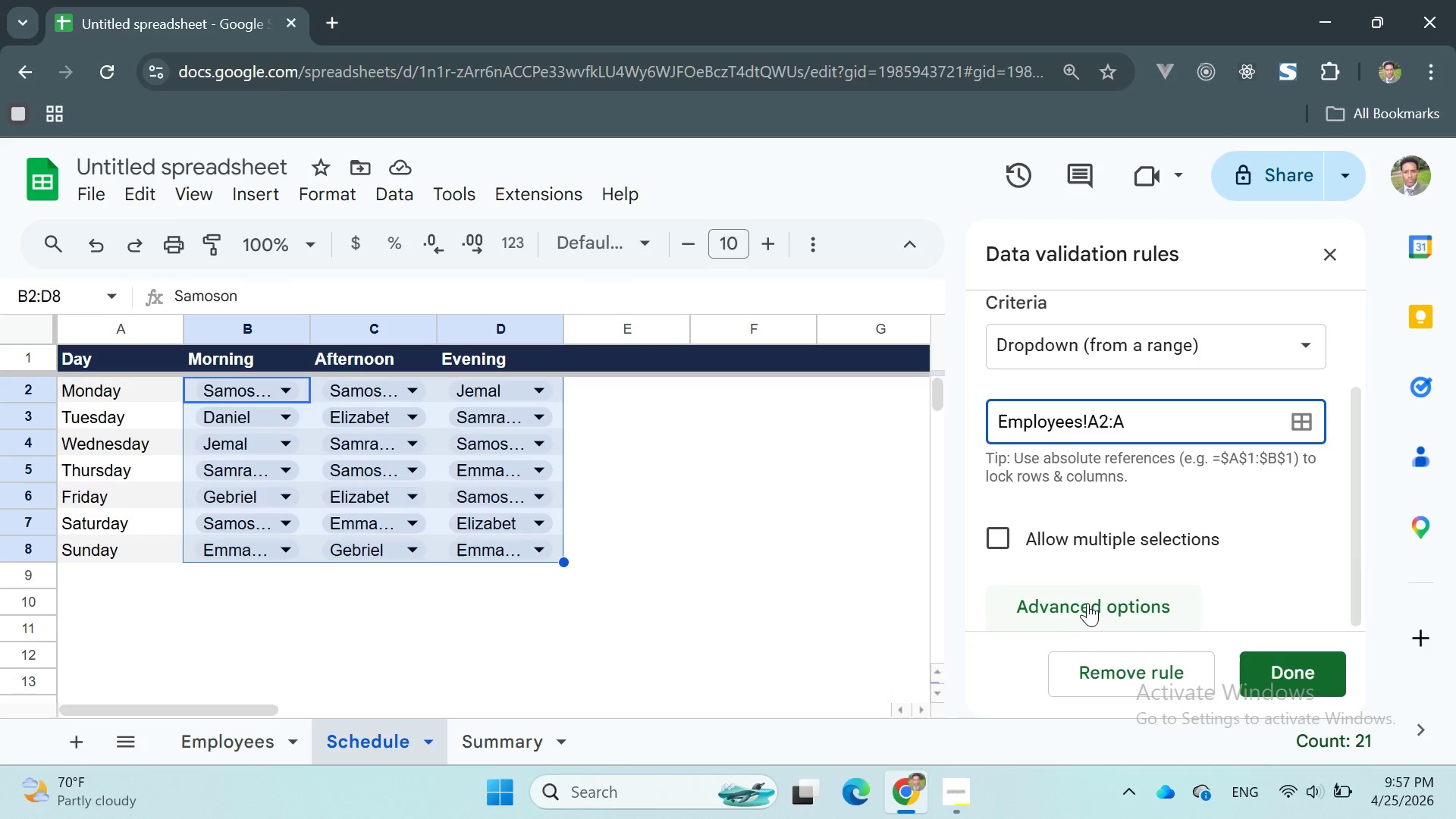 
left_click([1087, 601])
 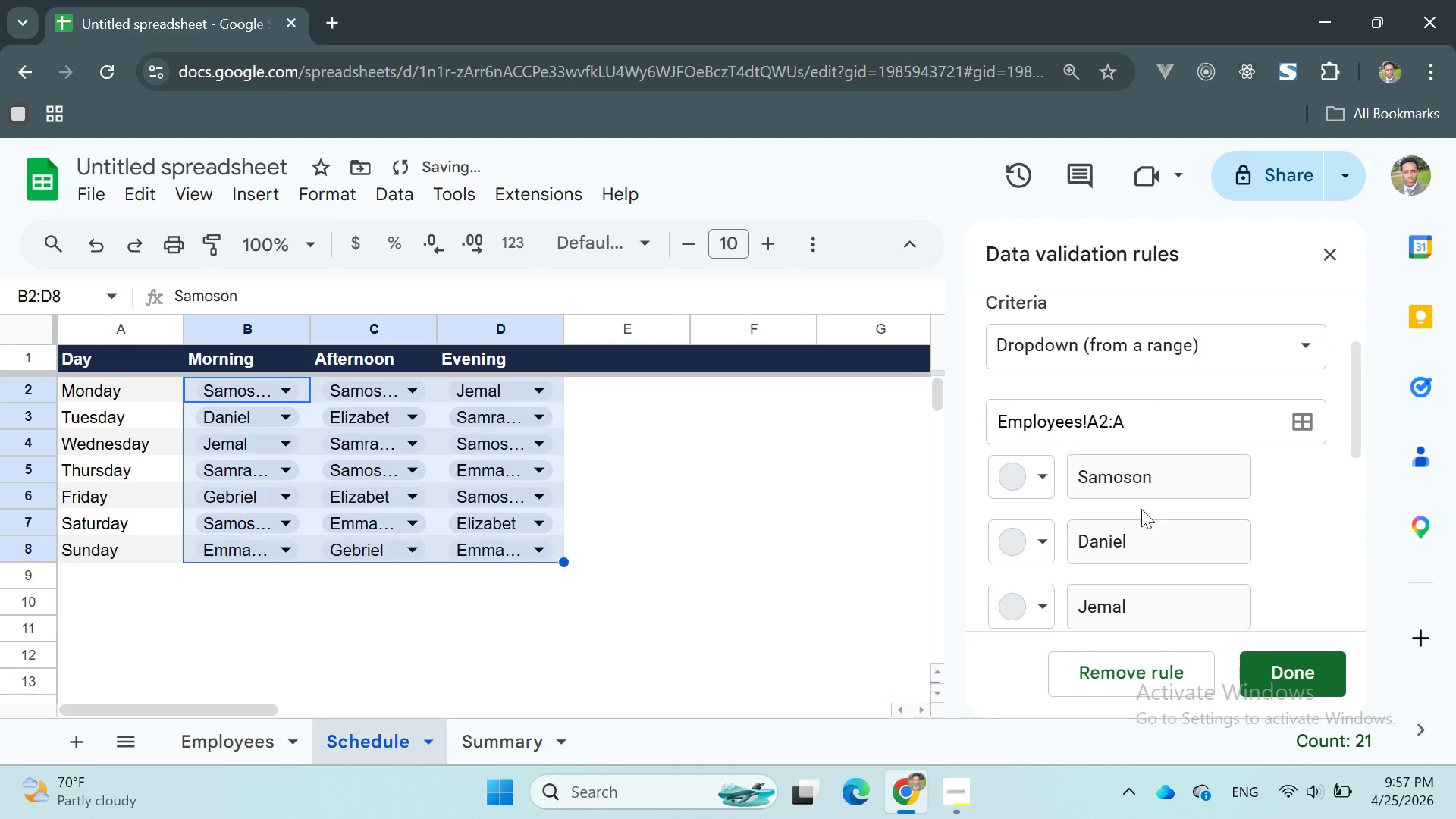 
scroll: coordinate [1141, 524], scroll_direction: down, amount: 17.0
 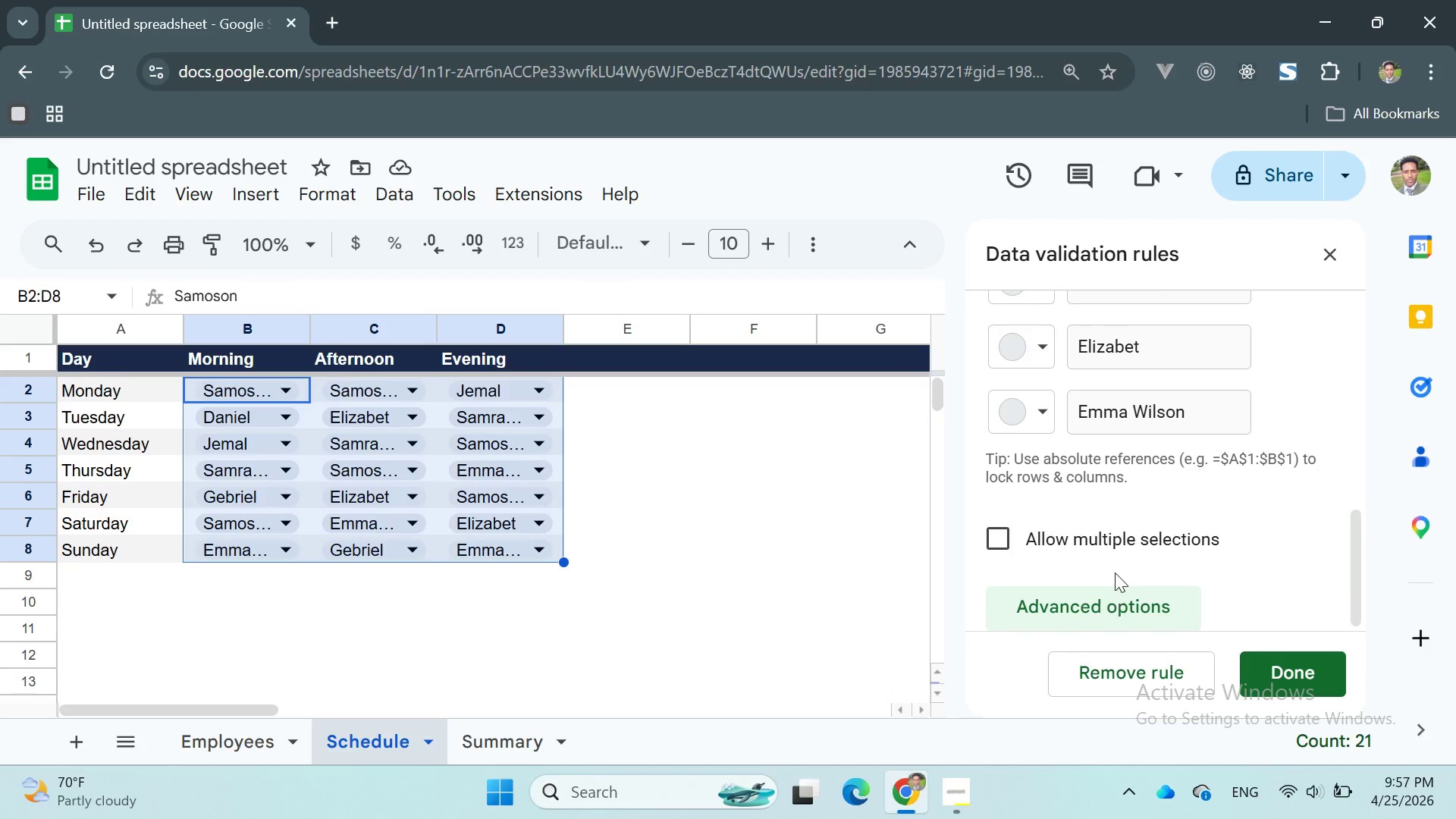 
scroll: coordinate [1132, 543], scroll_direction: up, amount: 7.0
 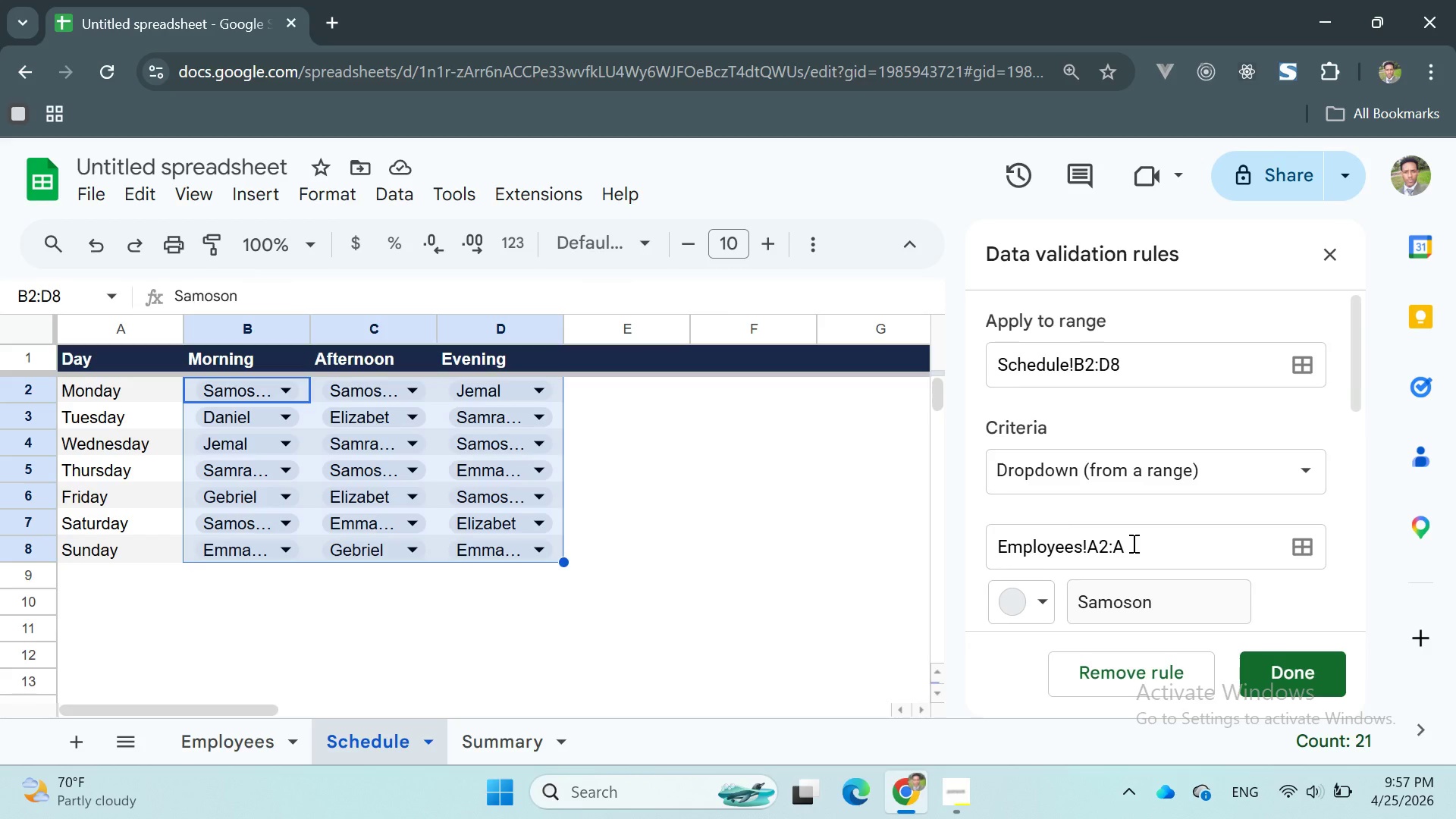 
scroll: coordinate [1147, 586], scroll_direction: down, amount: 16.0
 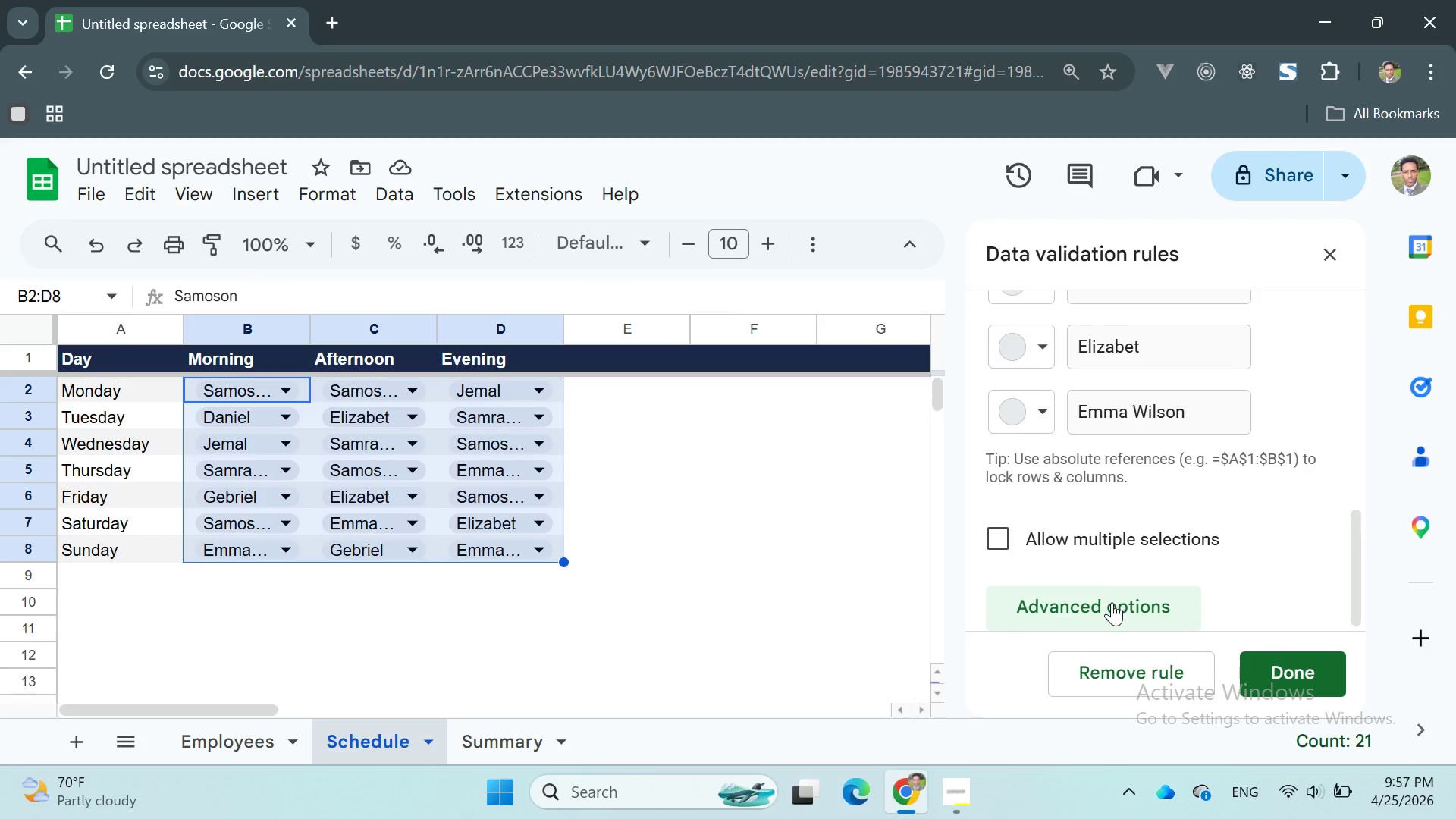 
left_click([1112, 602])
 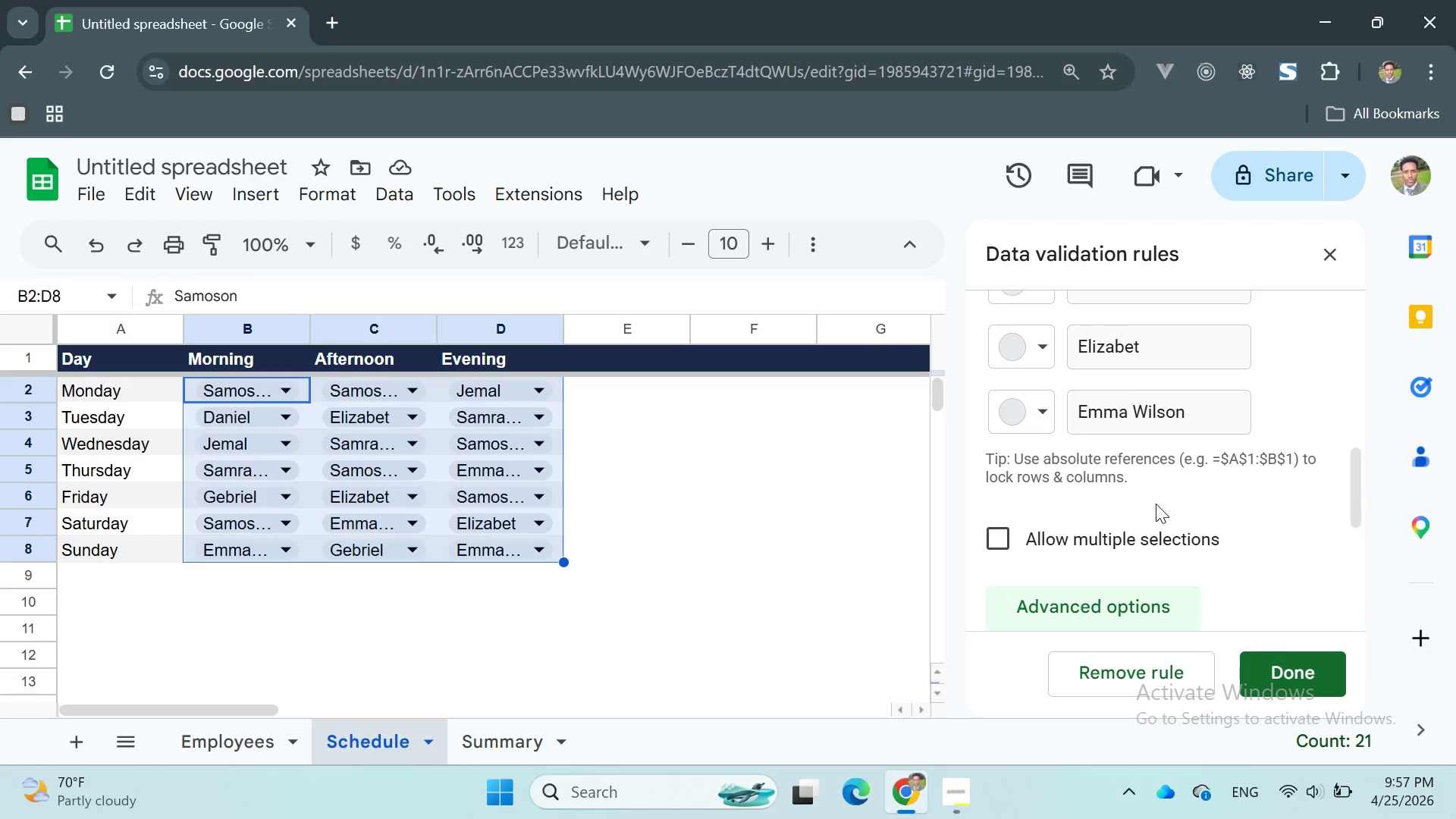 
scroll: coordinate [1163, 514], scroll_direction: down, amount: 3.0
 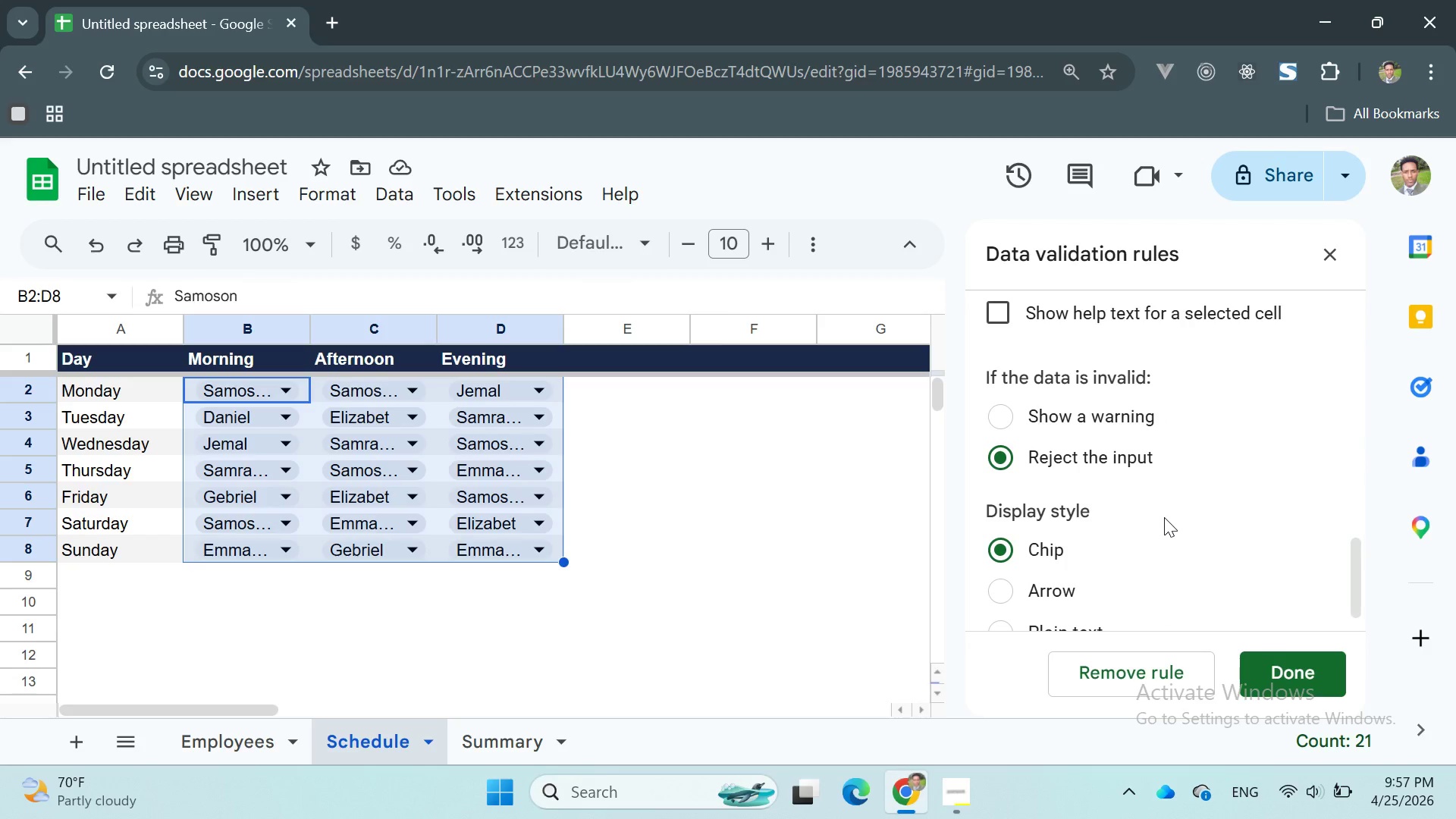 
scroll: coordinate [1164, 517], scroll_direction: up, amount: 1.0
 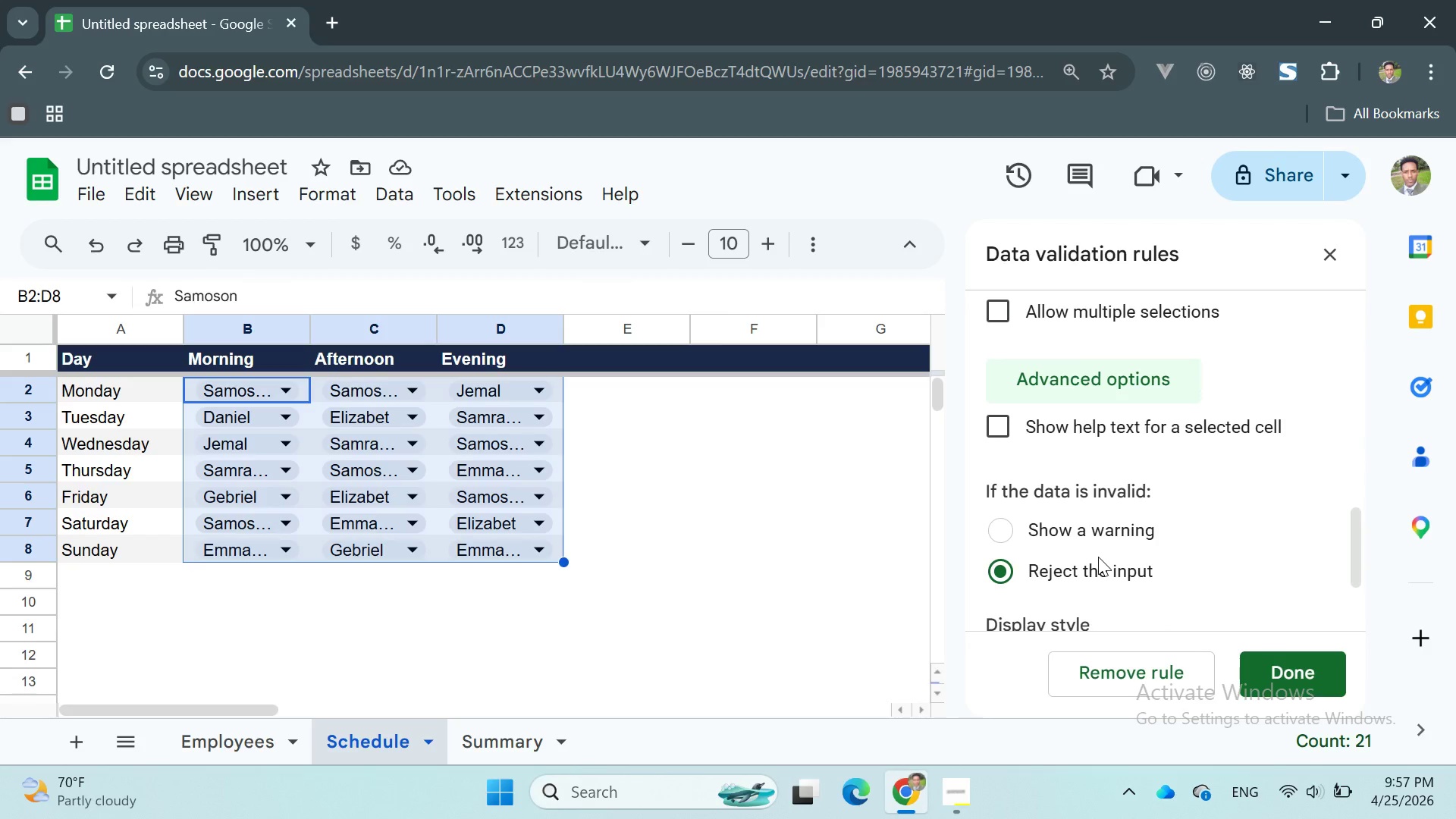 
scroll: coordinate [1124, 519], scroll_direction: down, amount: 6.0
 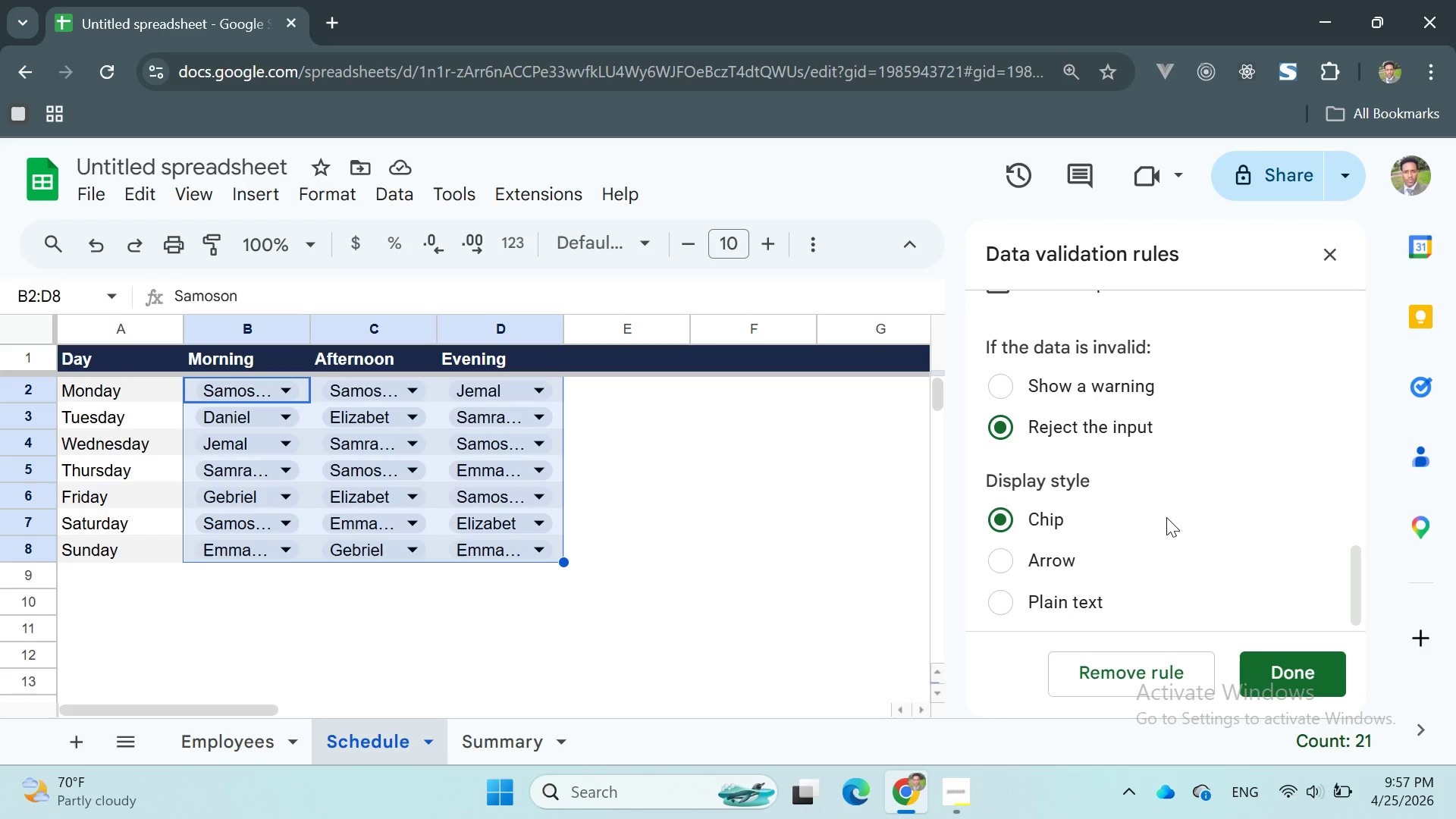 
wait(6.17)
 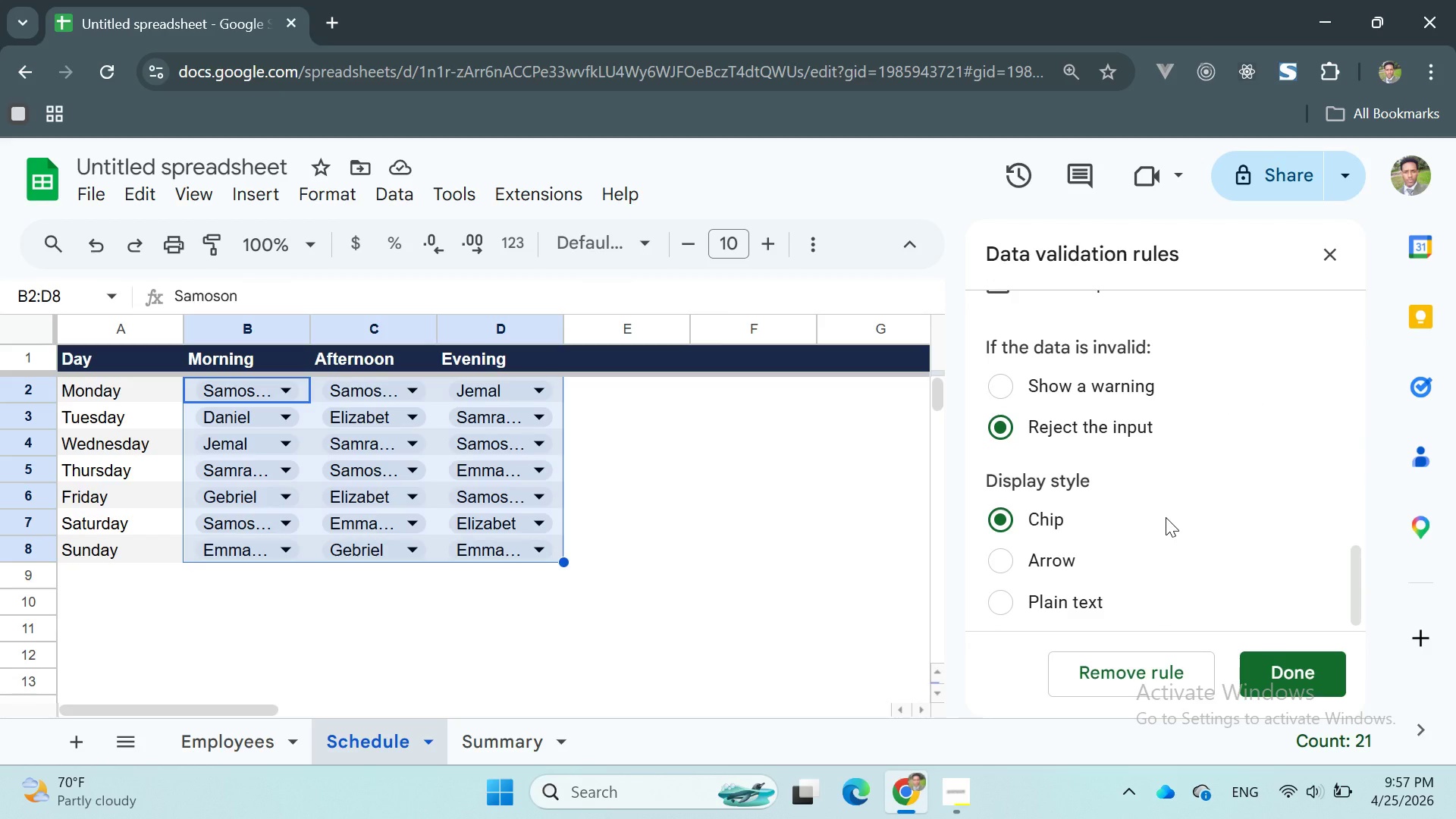 
left_click([1269, 664])
 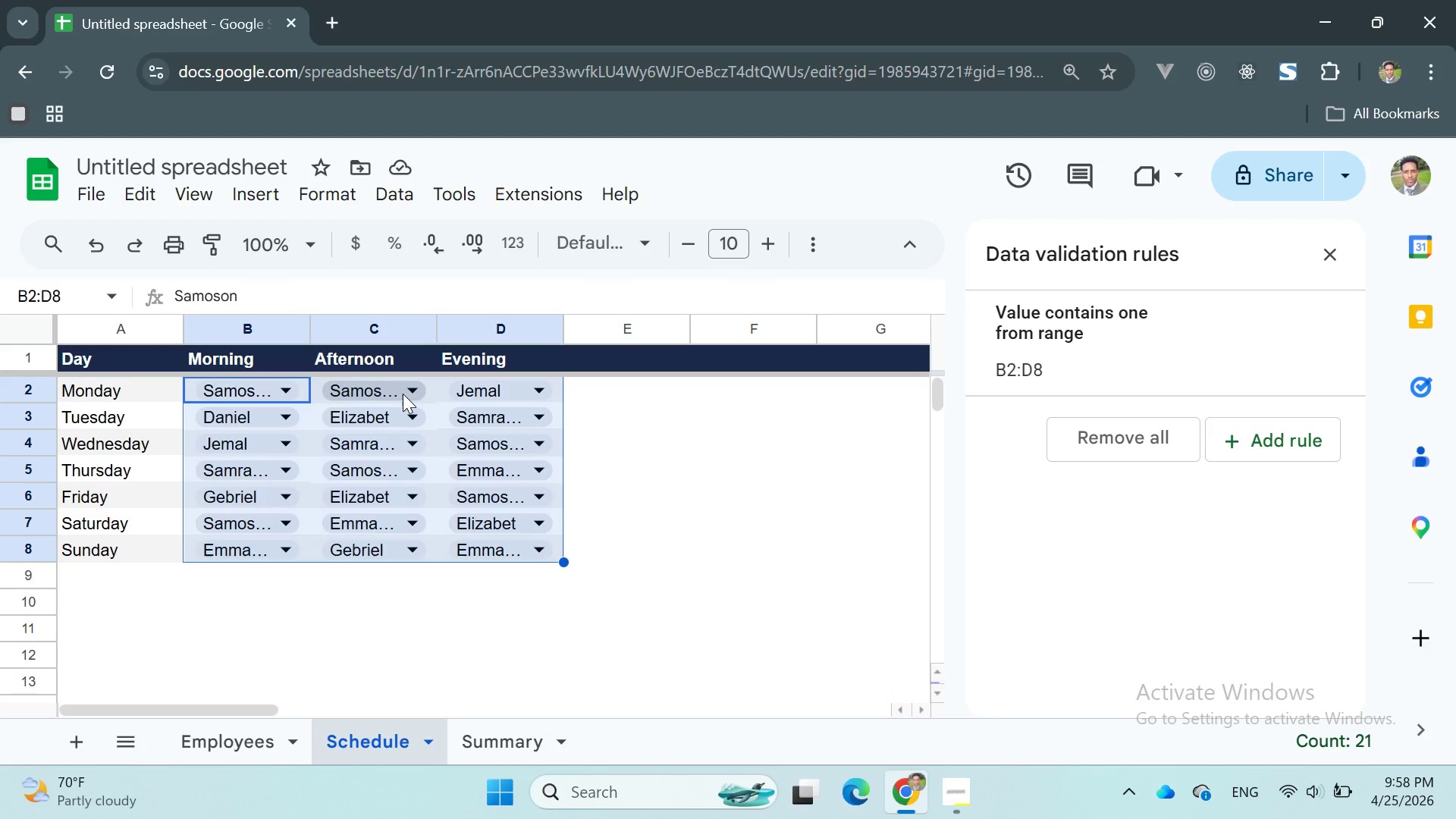 
wait(26.73)
 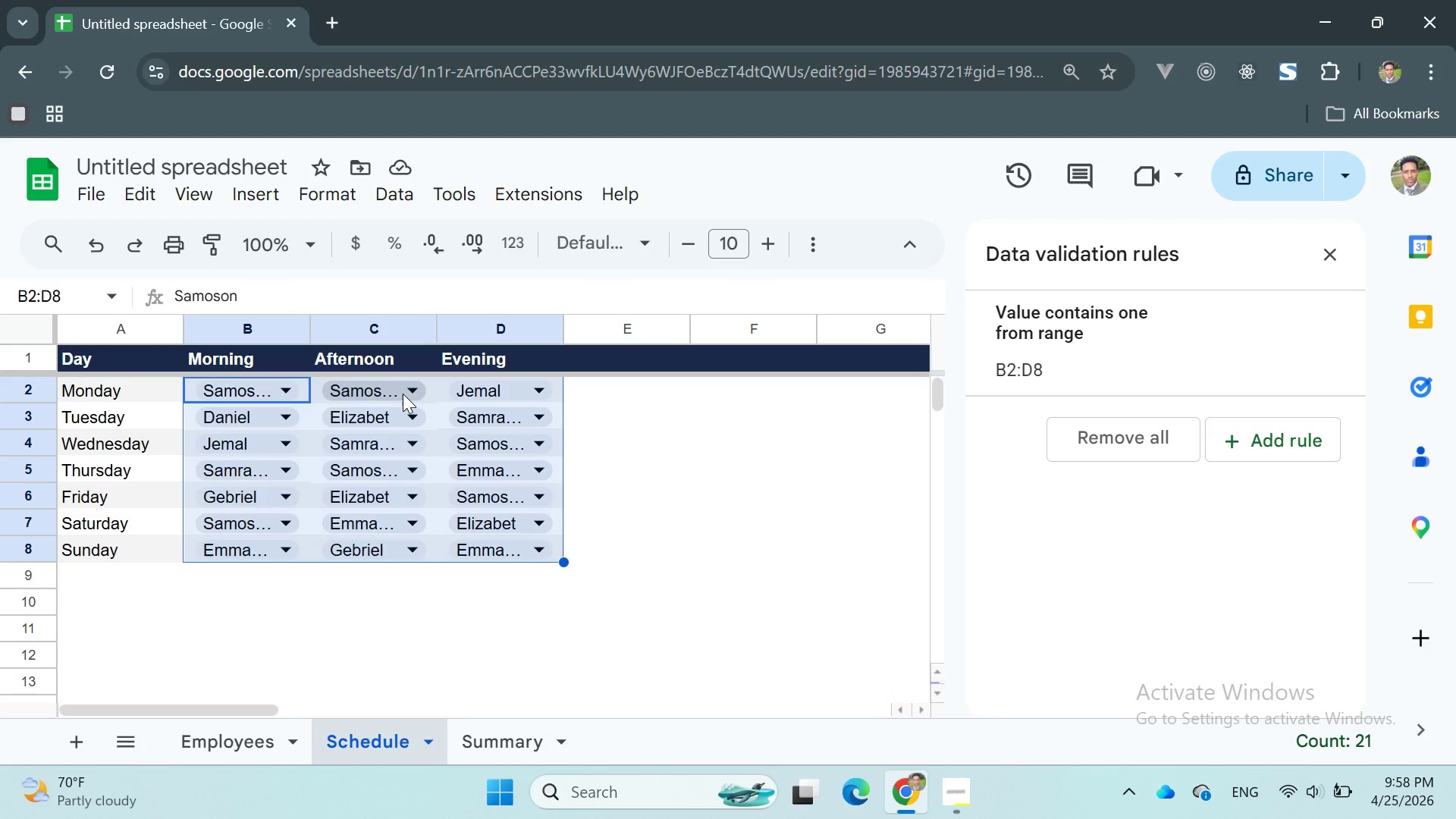 
left_click([409, 387])
 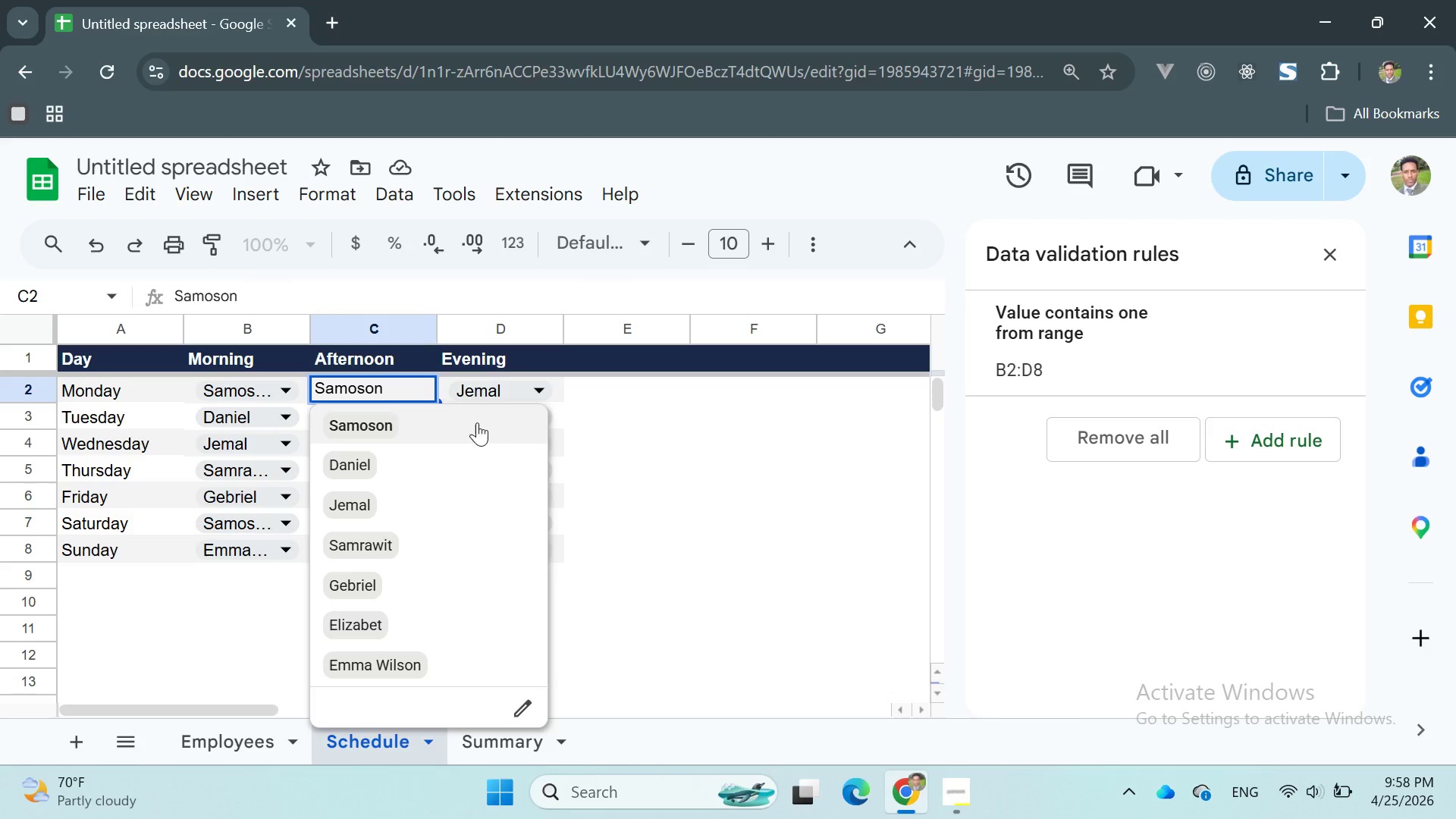 
left_click([668, 426])
 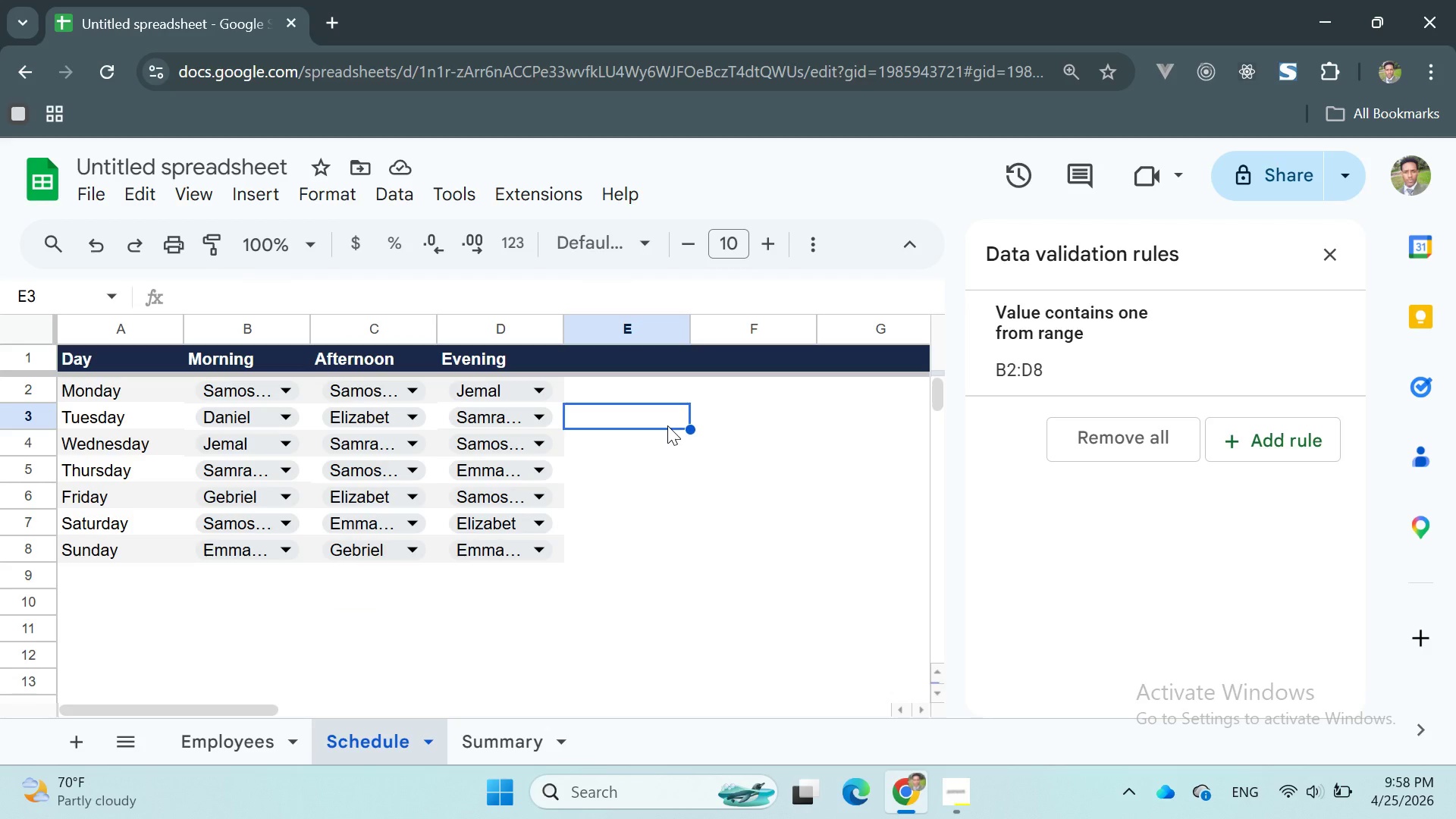 
wait(17.19)
 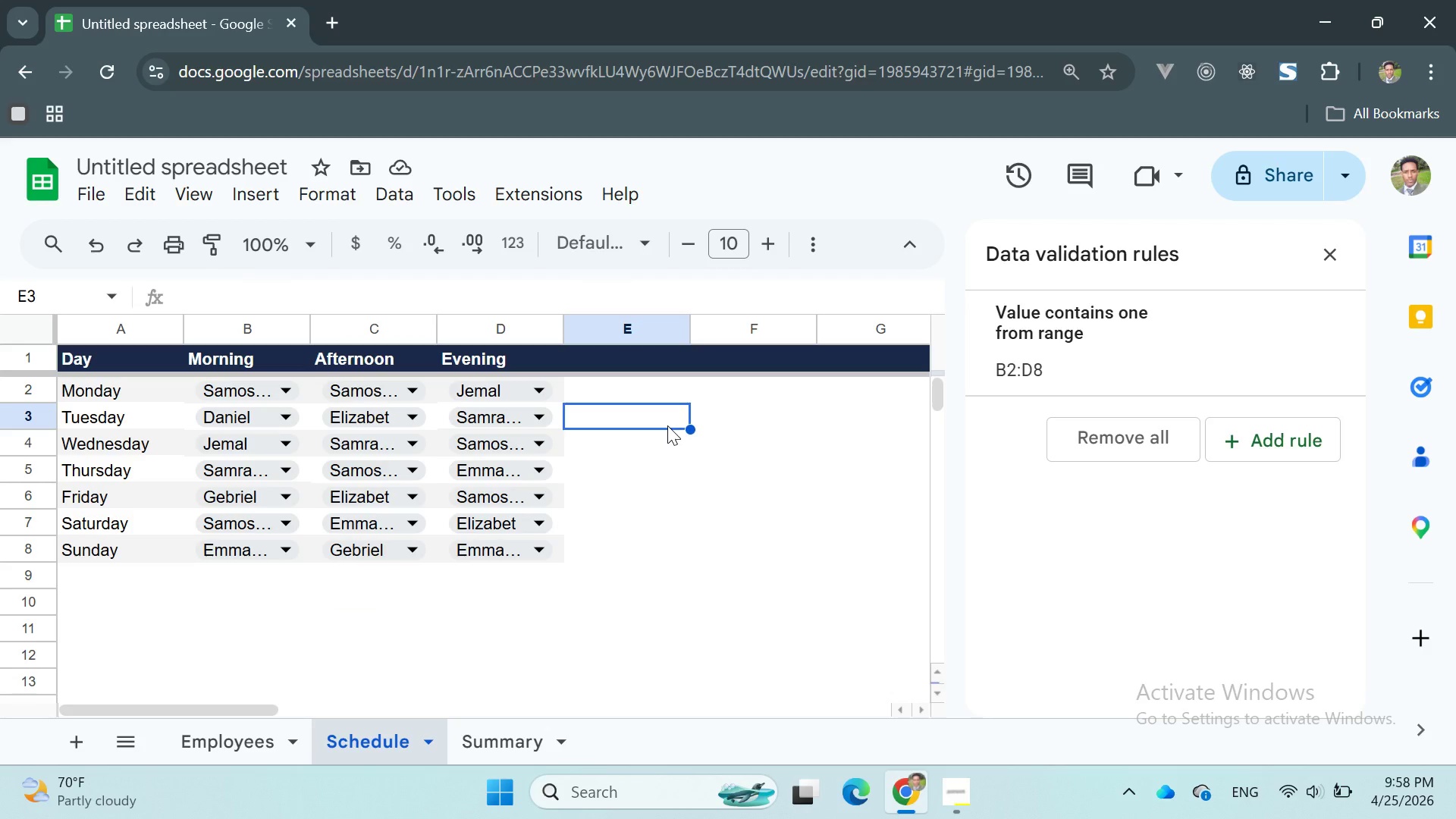 
left_click_drag(start_coordinate=[199, 386], to_coordinate=[220, 393])
 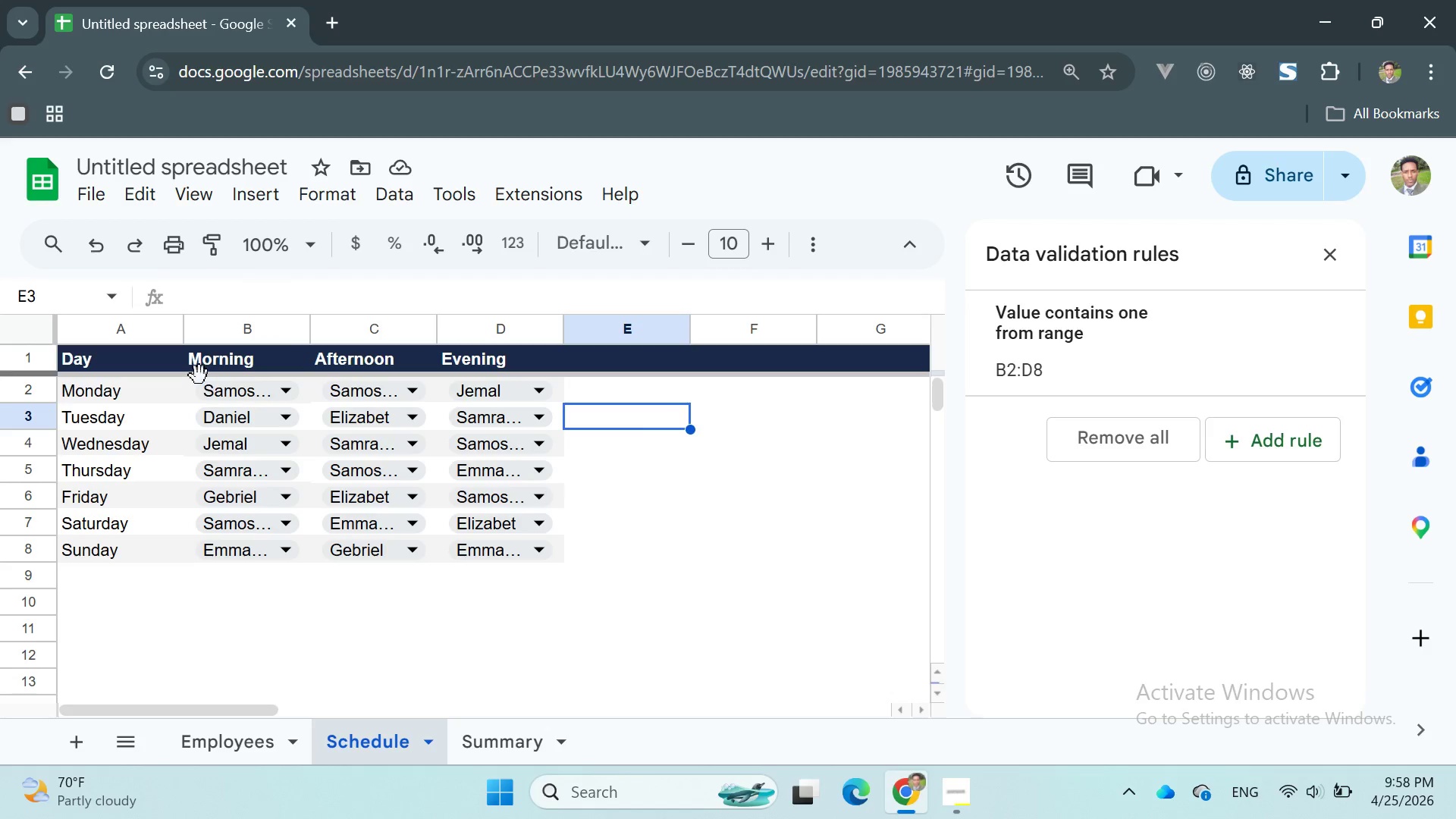 
left_click_drag(start_coordinate=[201, 385], to_coordinate=[237, 386])
 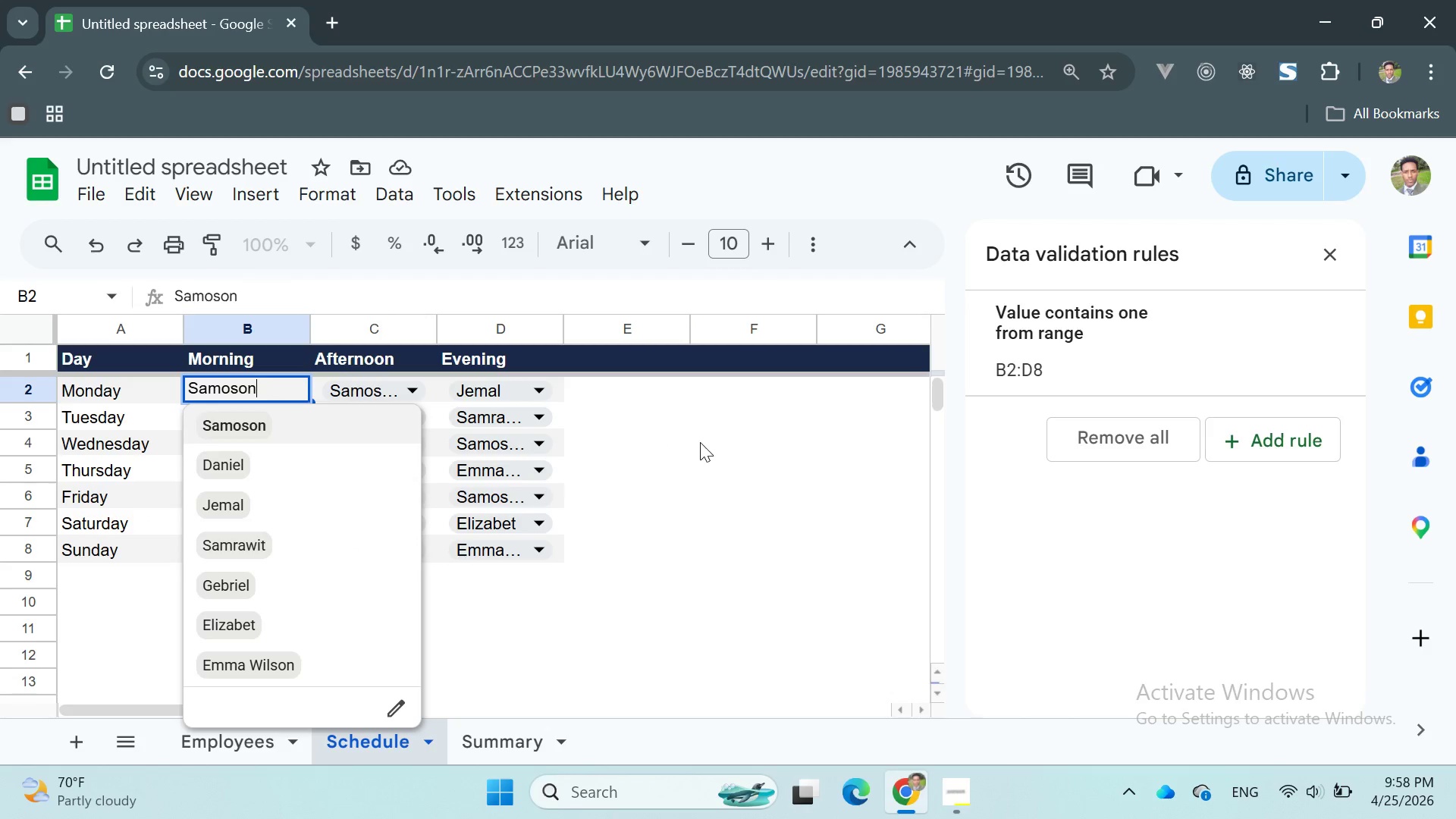 
left_click([704, 443])
 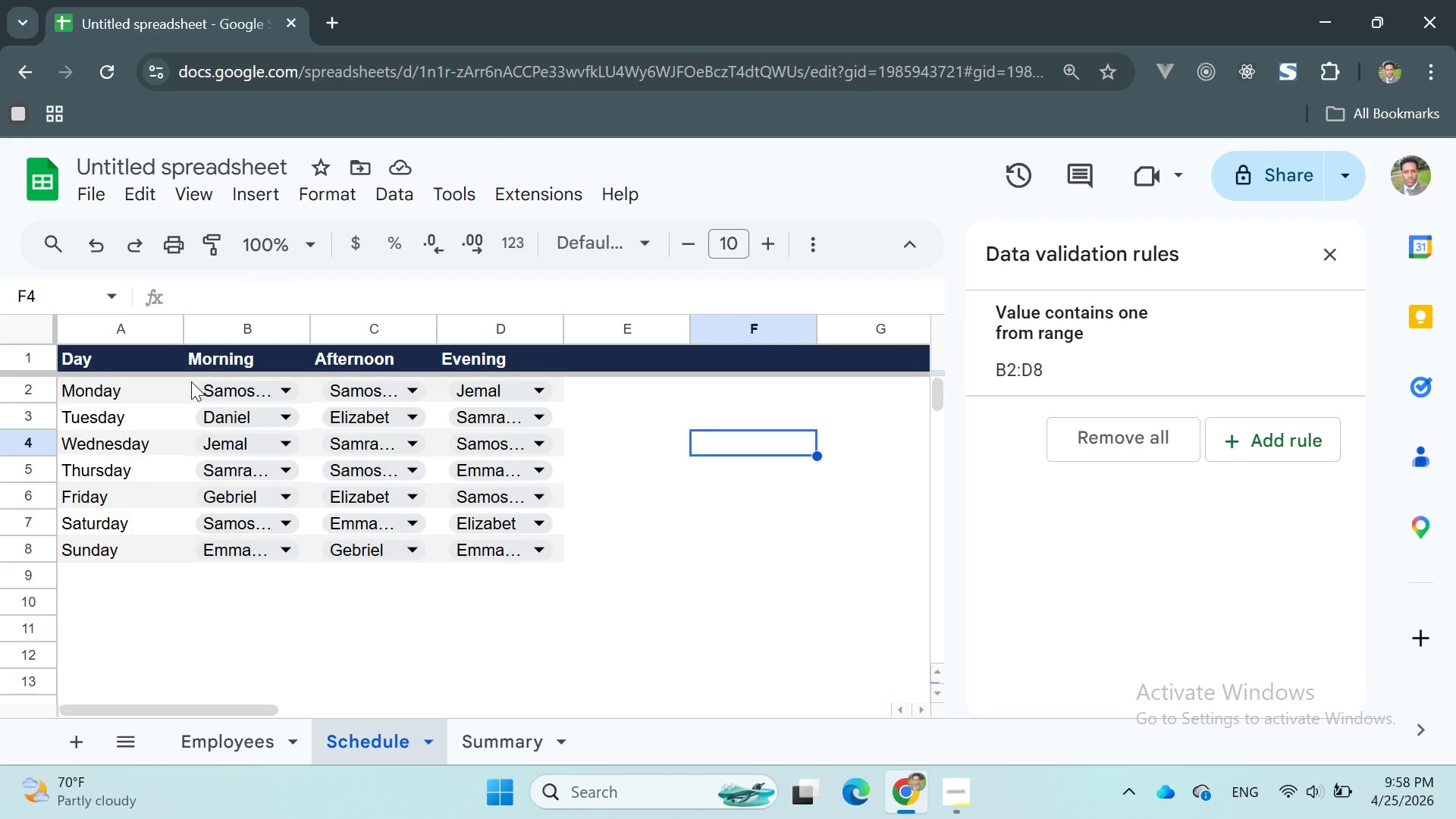 
left_click_drag(start_coordinate=[195, 381], to_coordinate=[532, 543])
 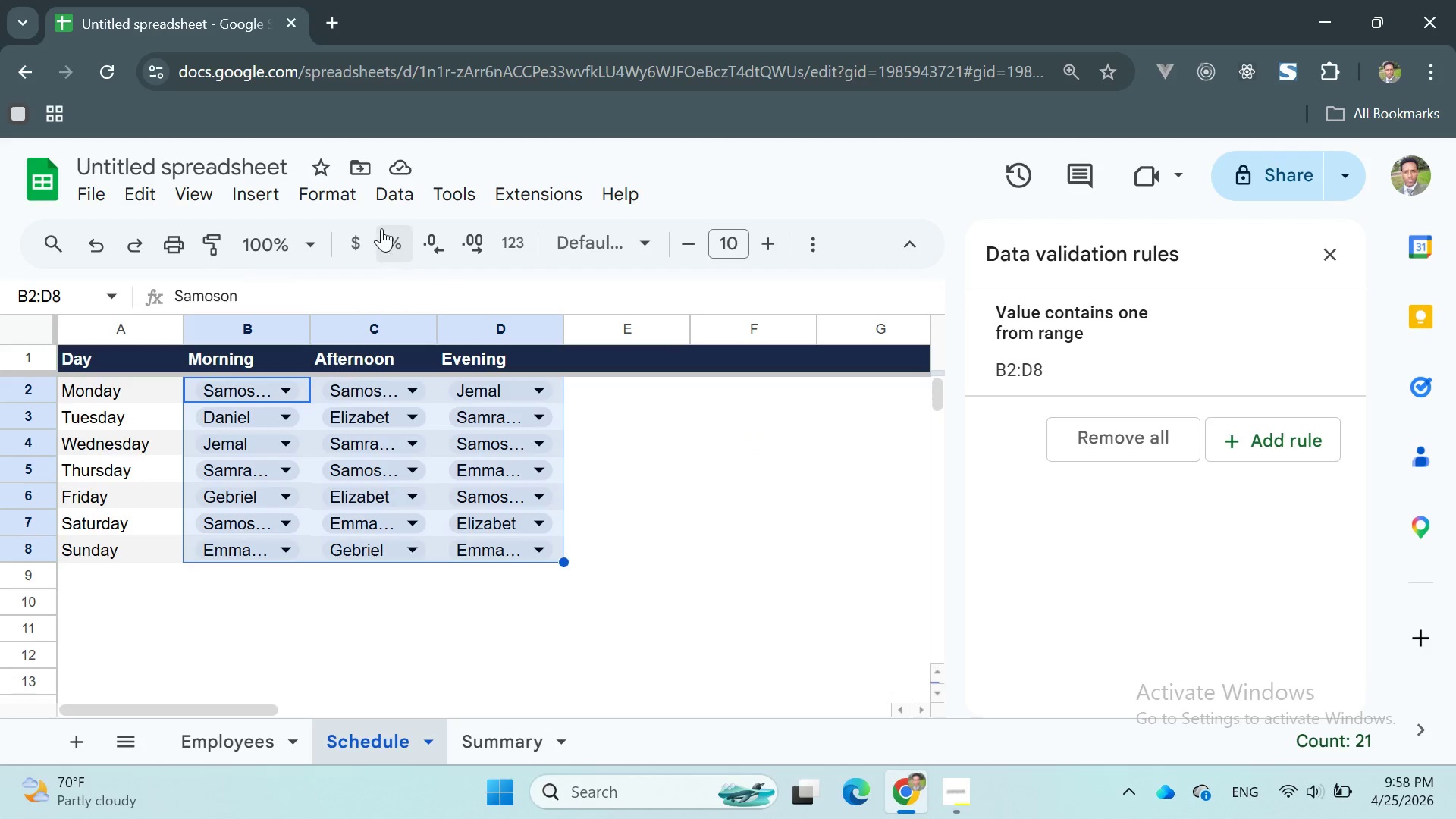 
left_click([384, 196])
 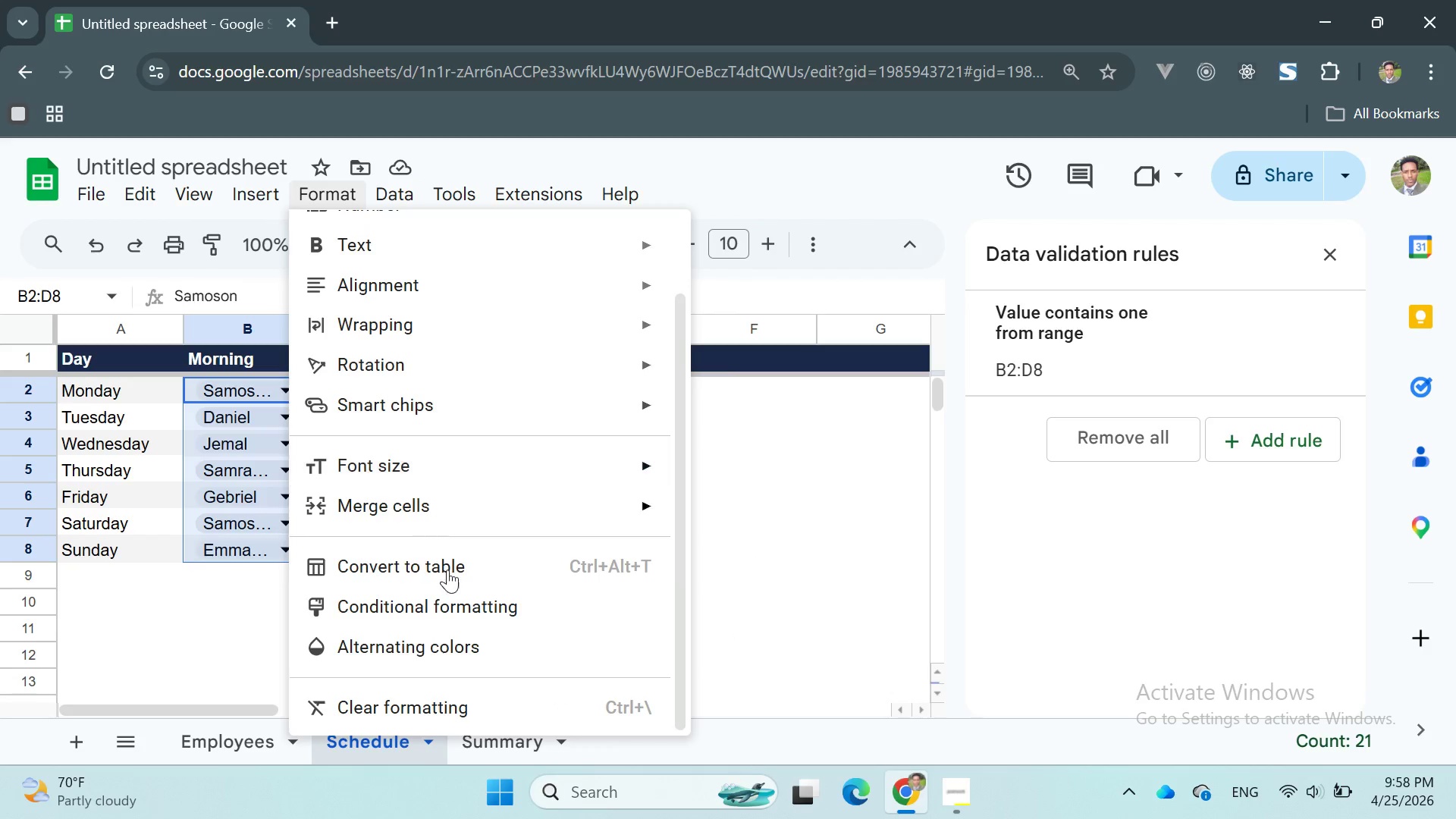 
left_click([417, 606])
 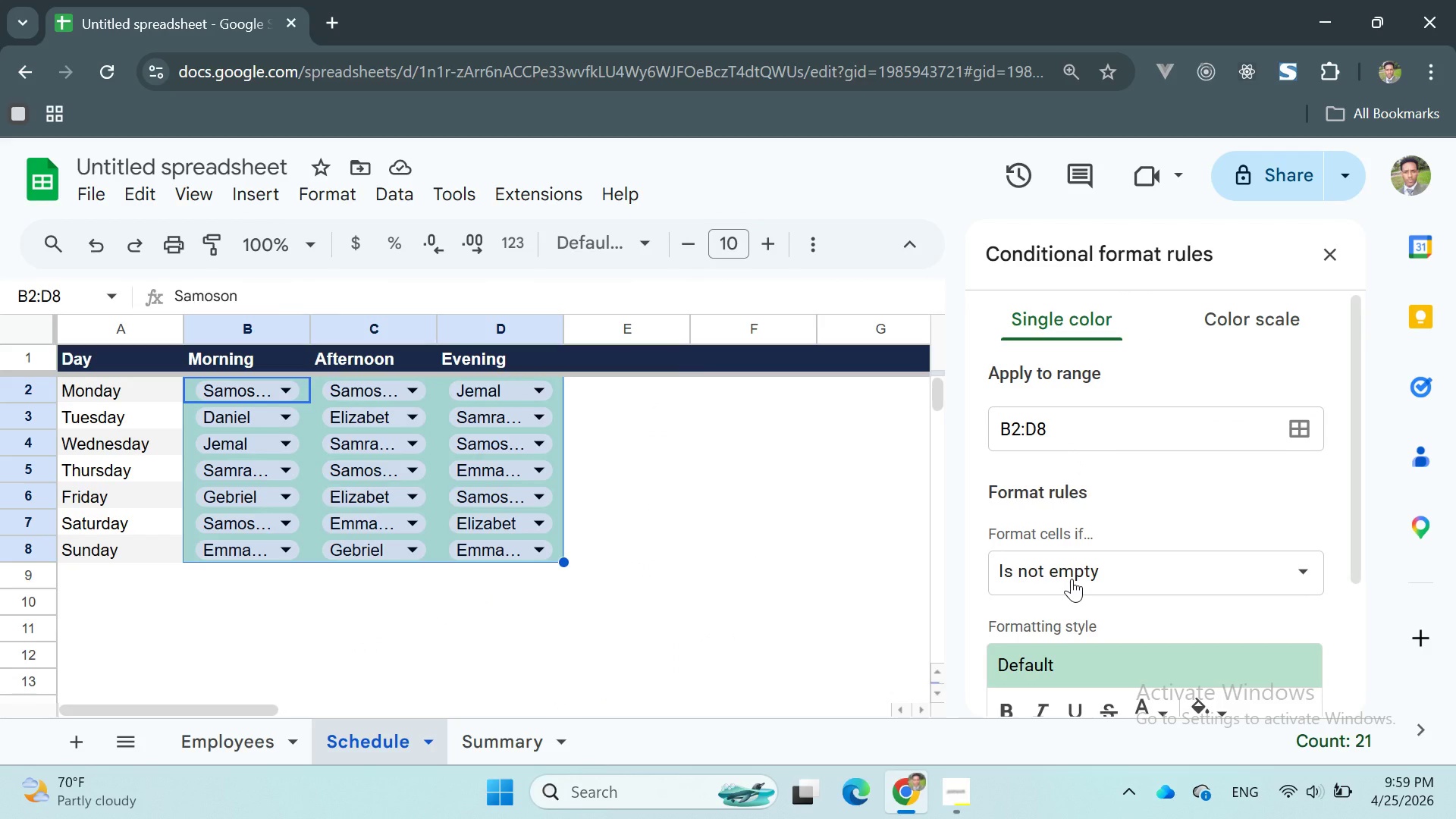 
wait(7.45)
 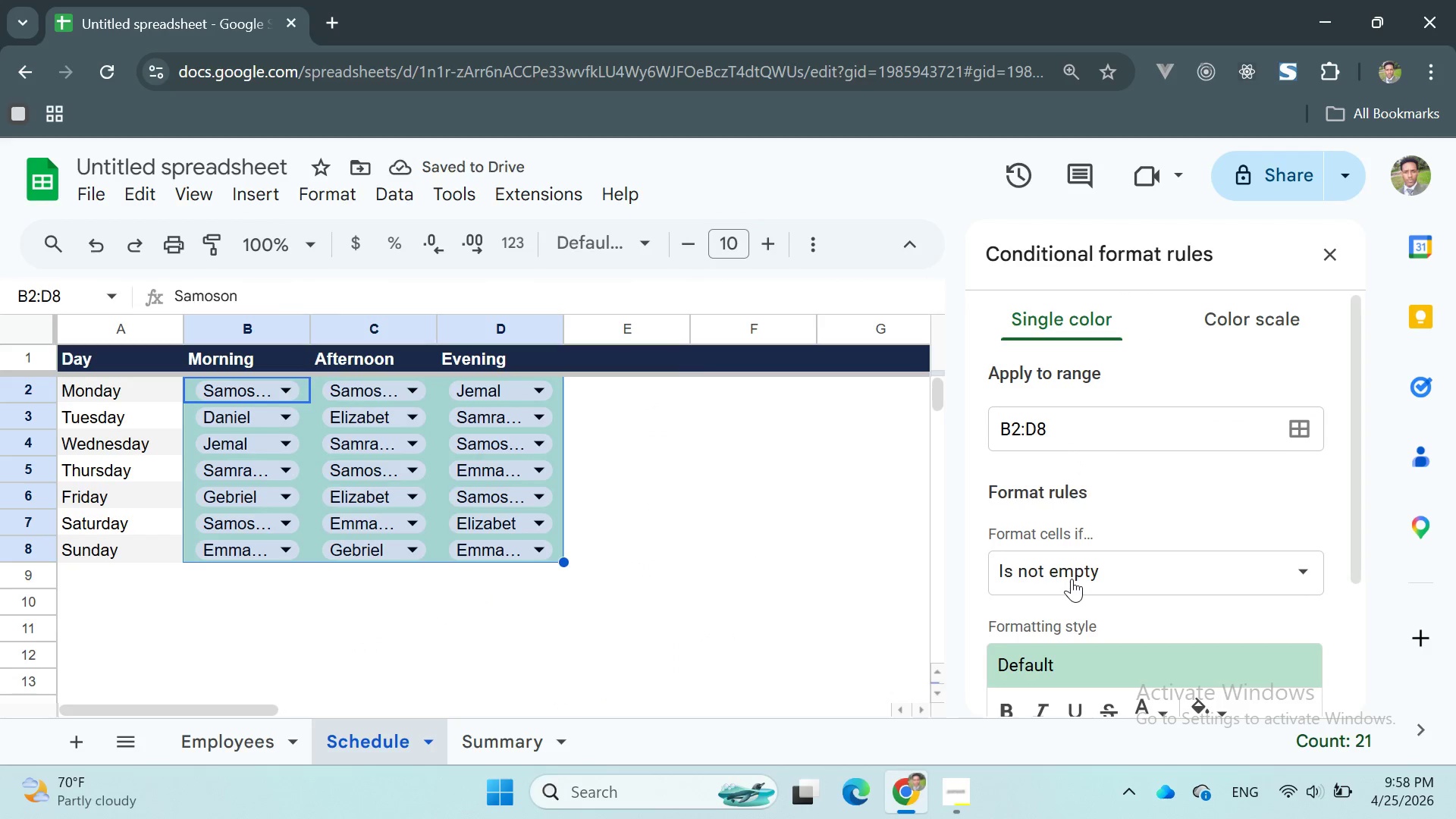 
left_click([1072, 578])
 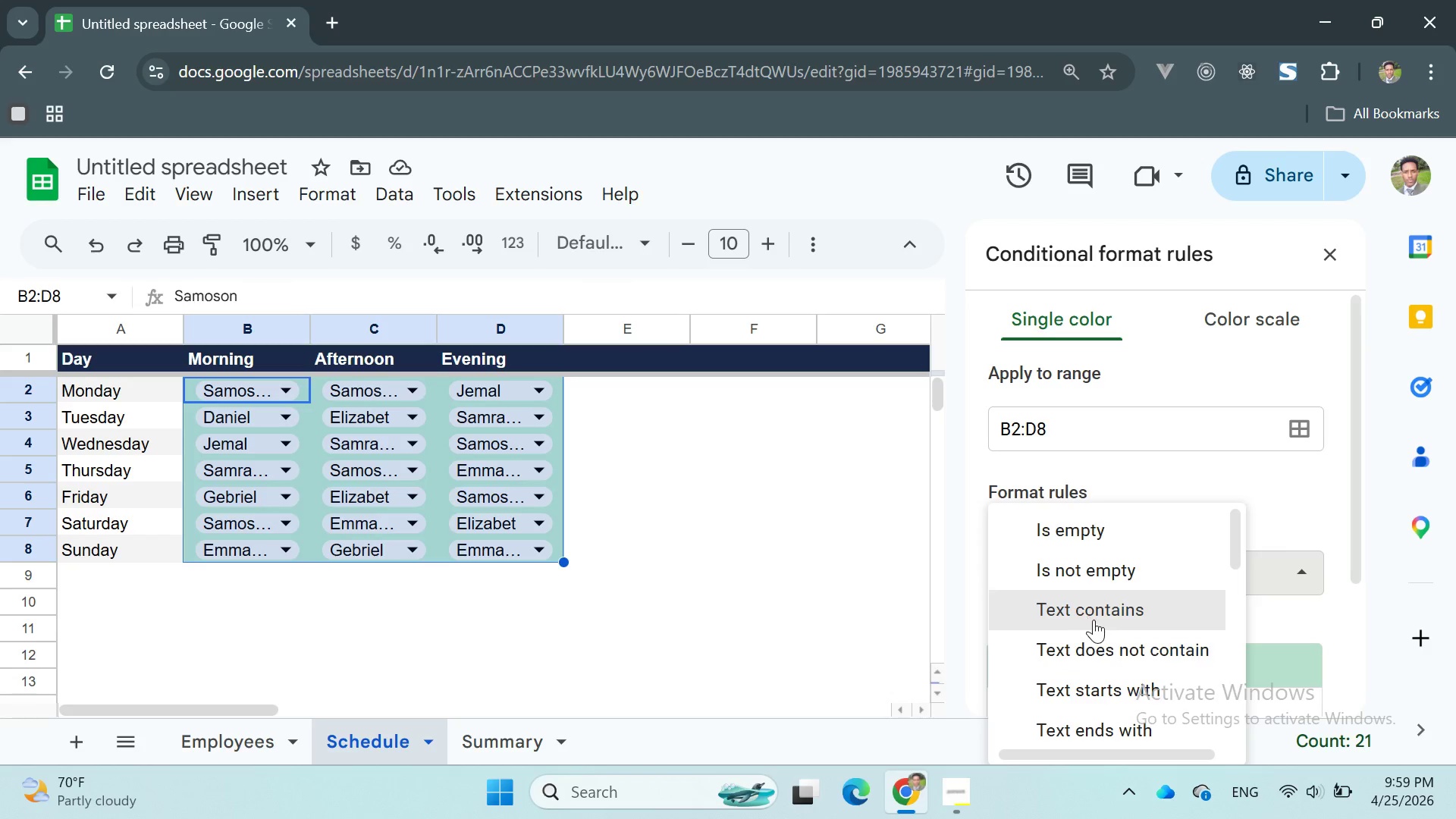 
scroll: coordinate [1114, 677], scroll_direction: down, amount: 16.0
 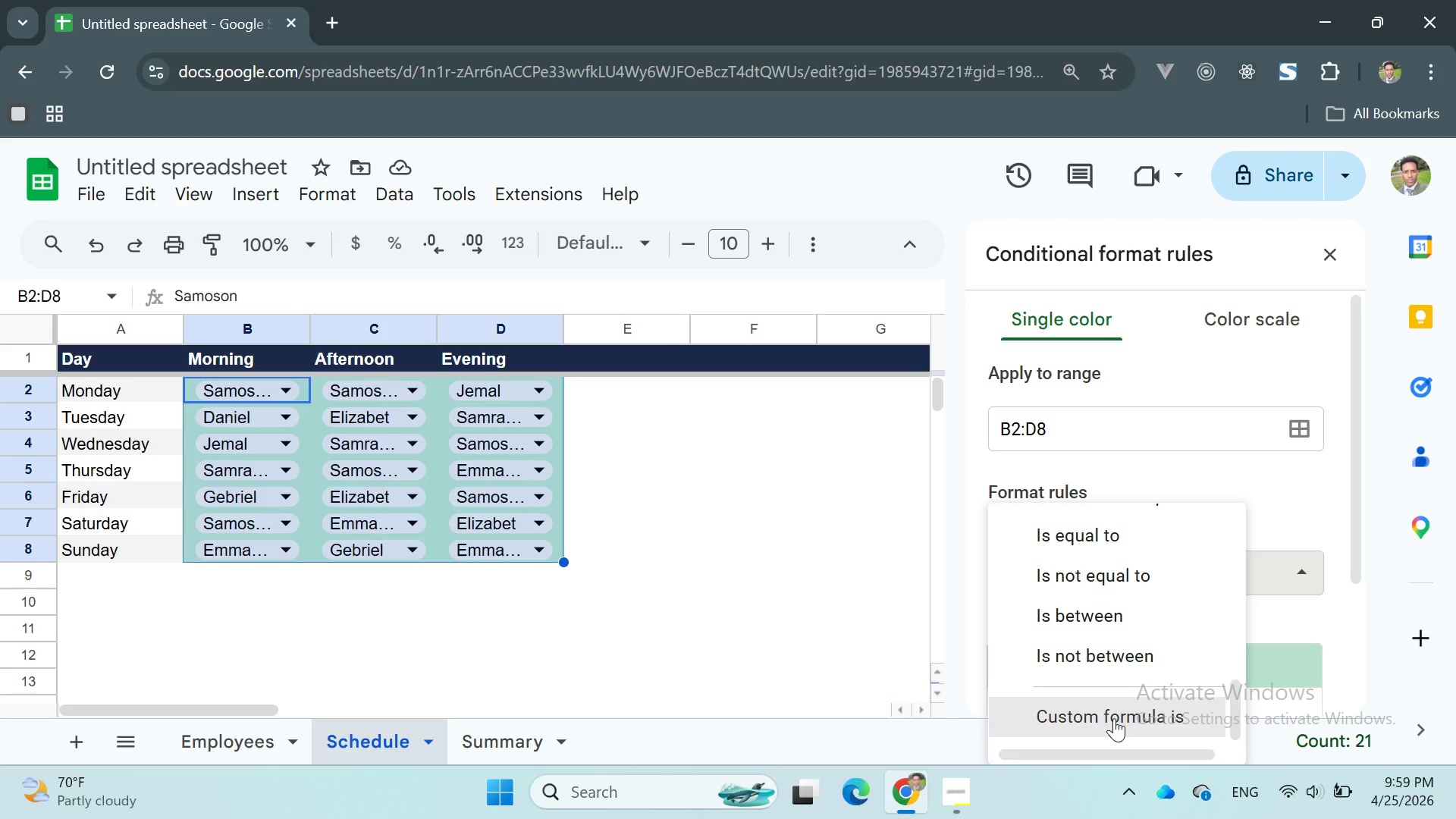 
left_click([1114, 718])
 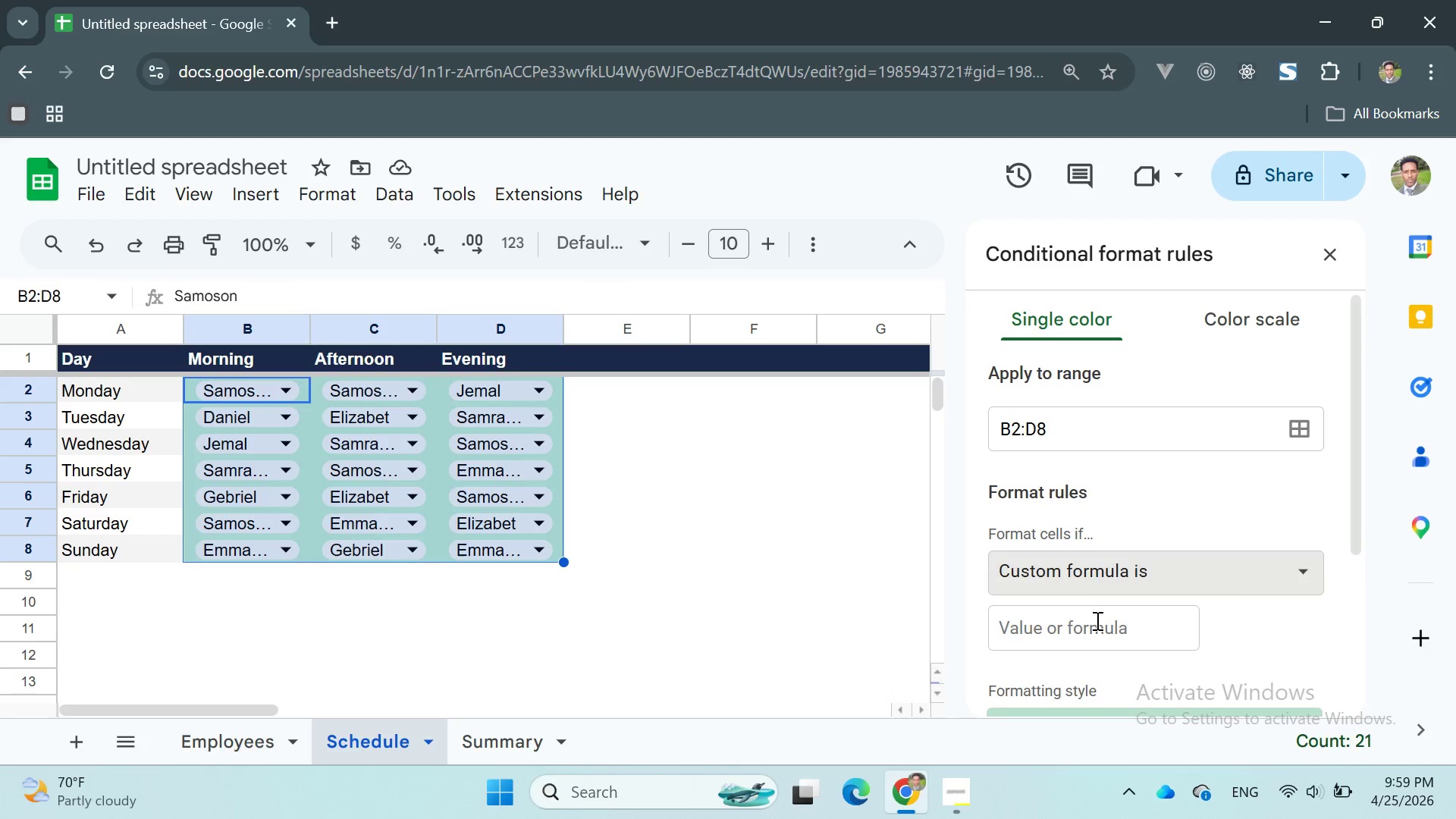 
left_click([1096, 624])
 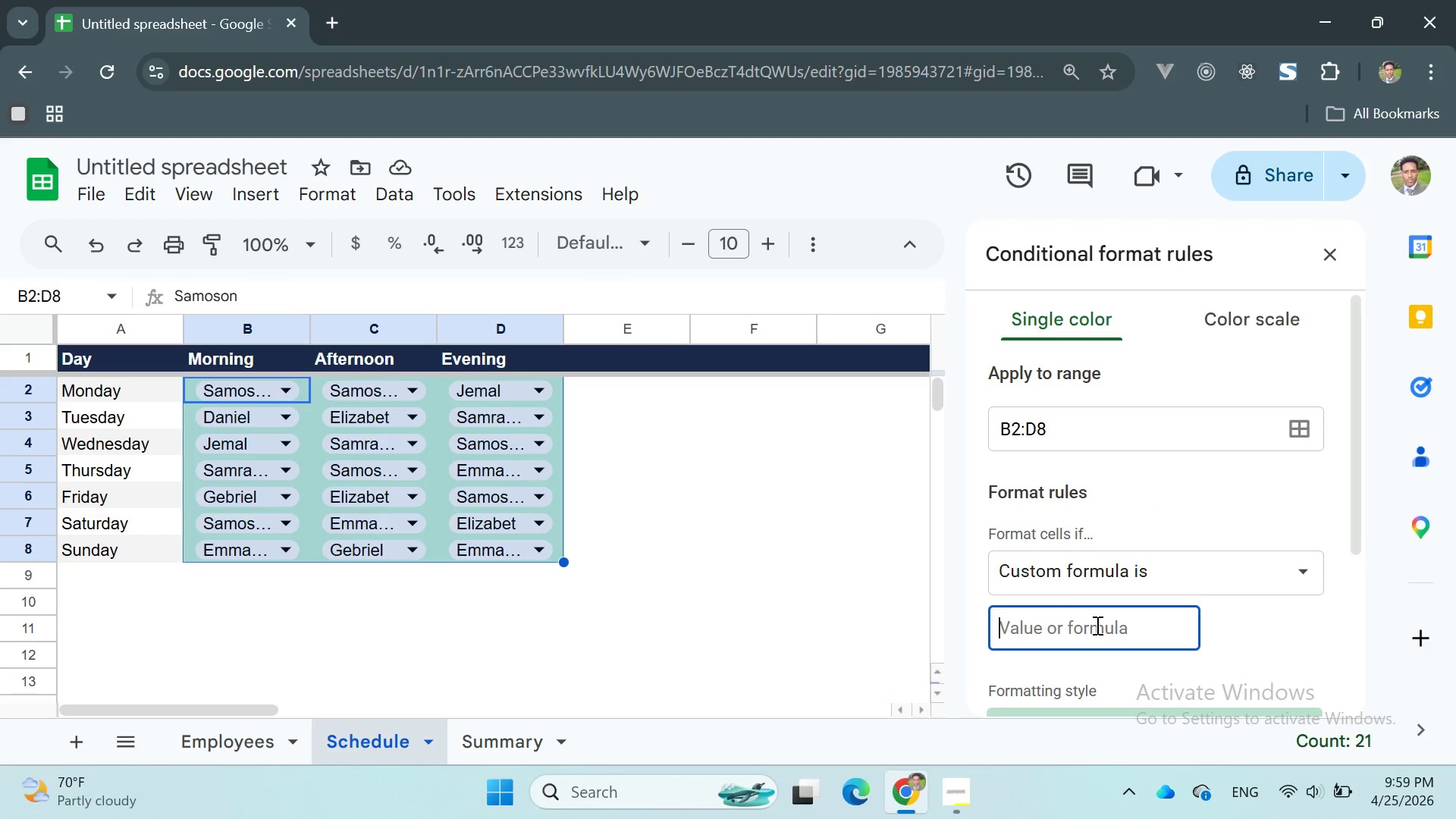 
type(=COUNTIF)
 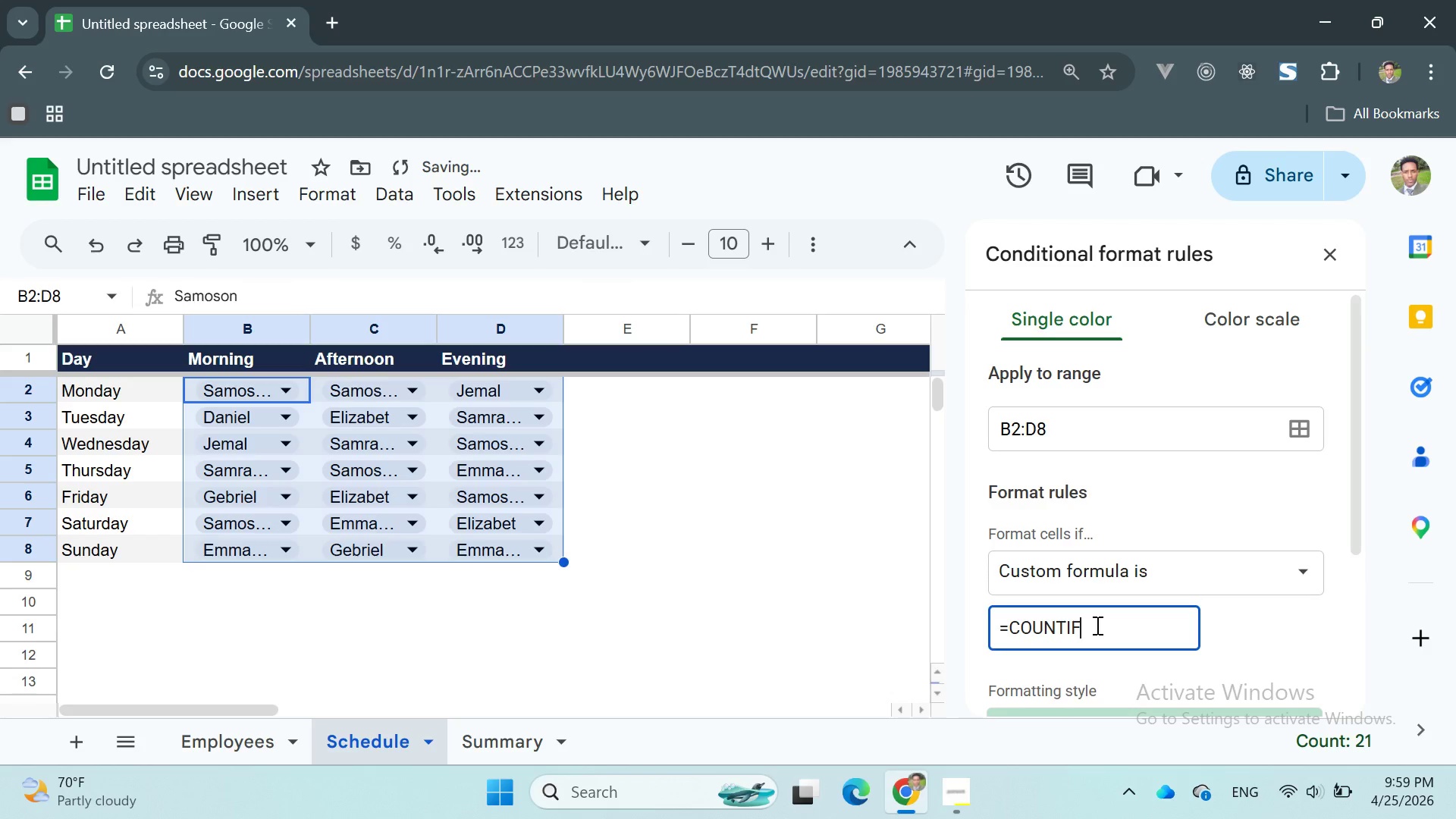 
type(())
 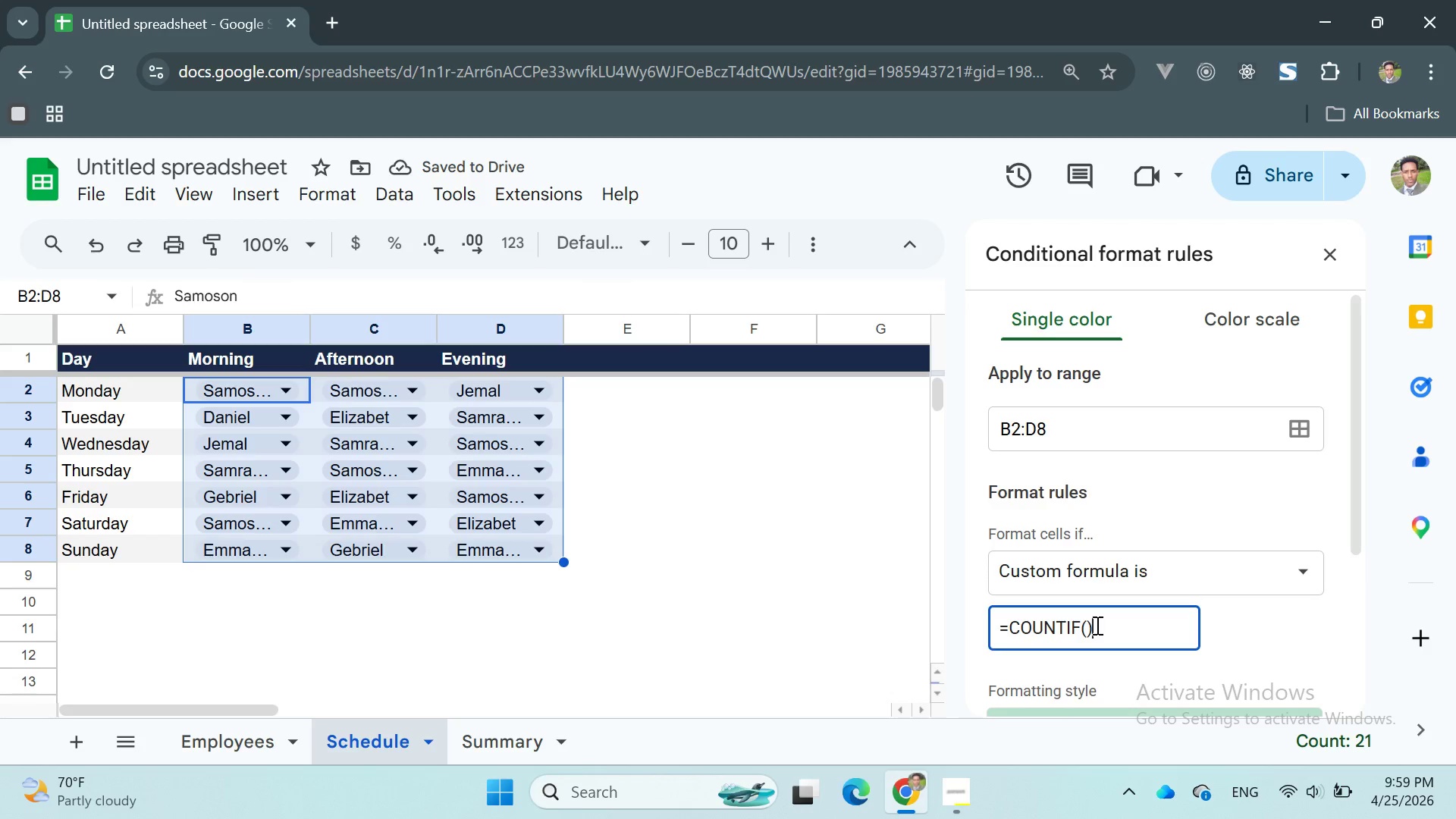 
key(ArrowLeft)
 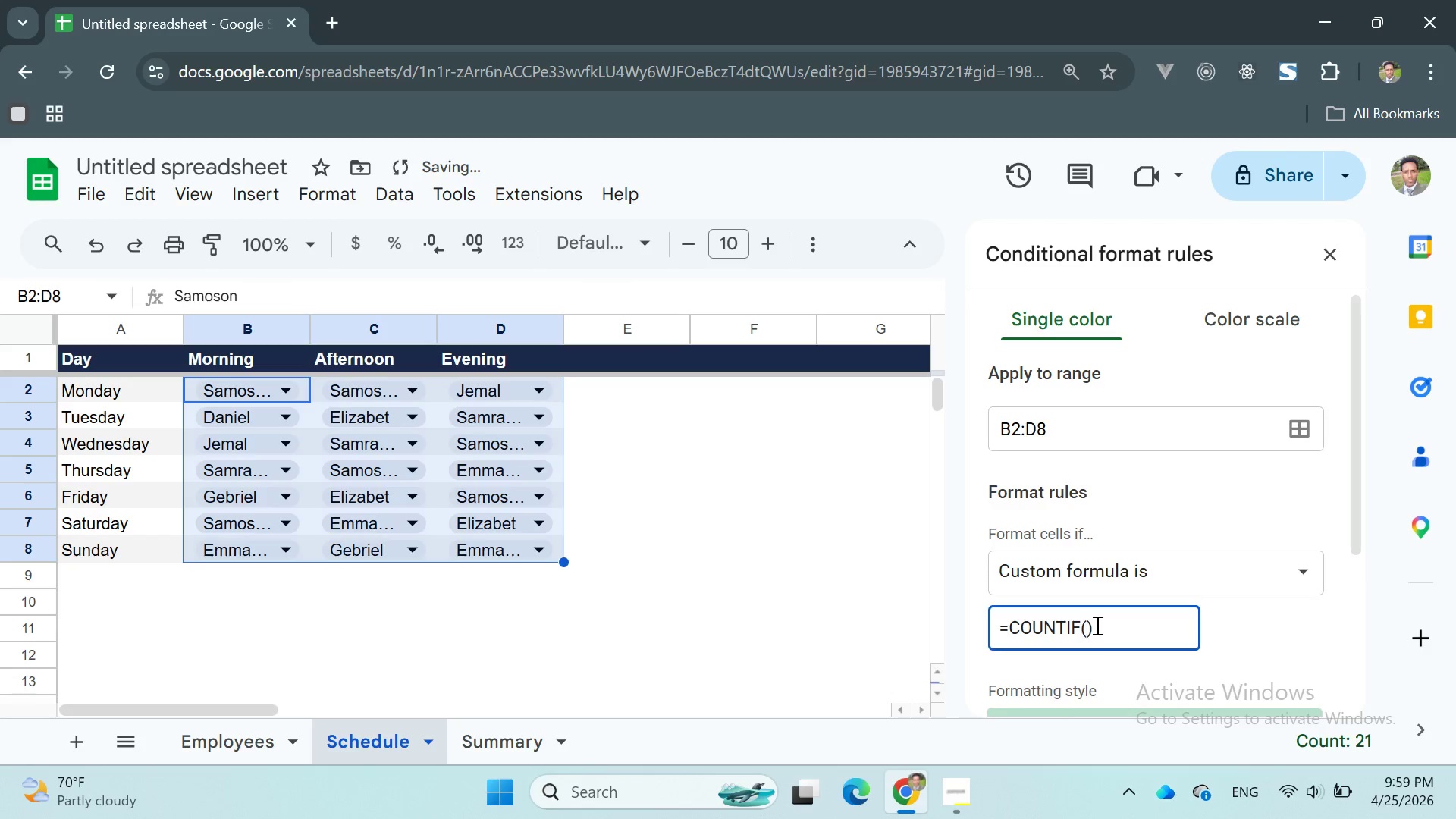 
type($B2:D)
key(Backspace)
type($D2)
 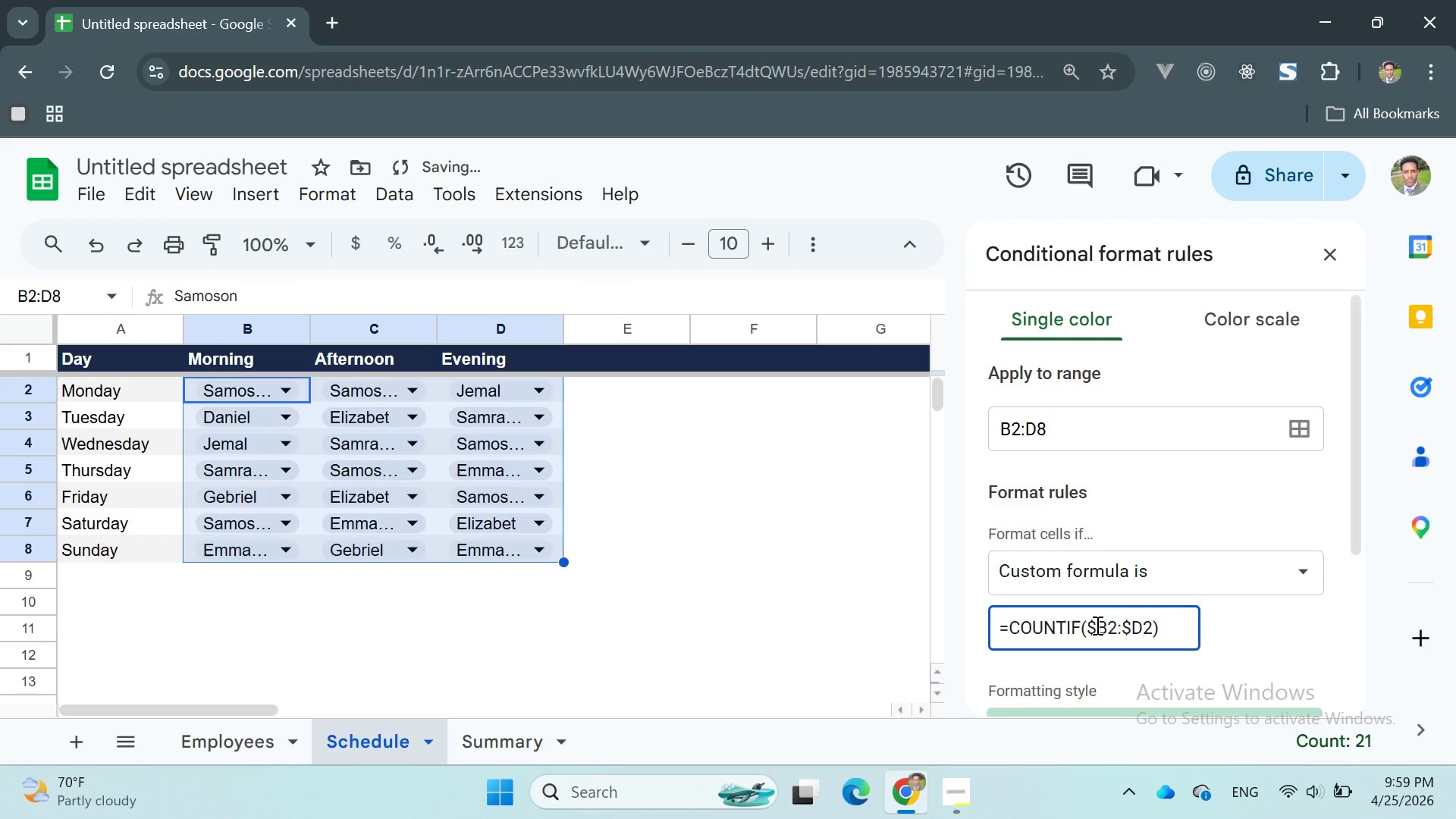 
wait(6.08)
 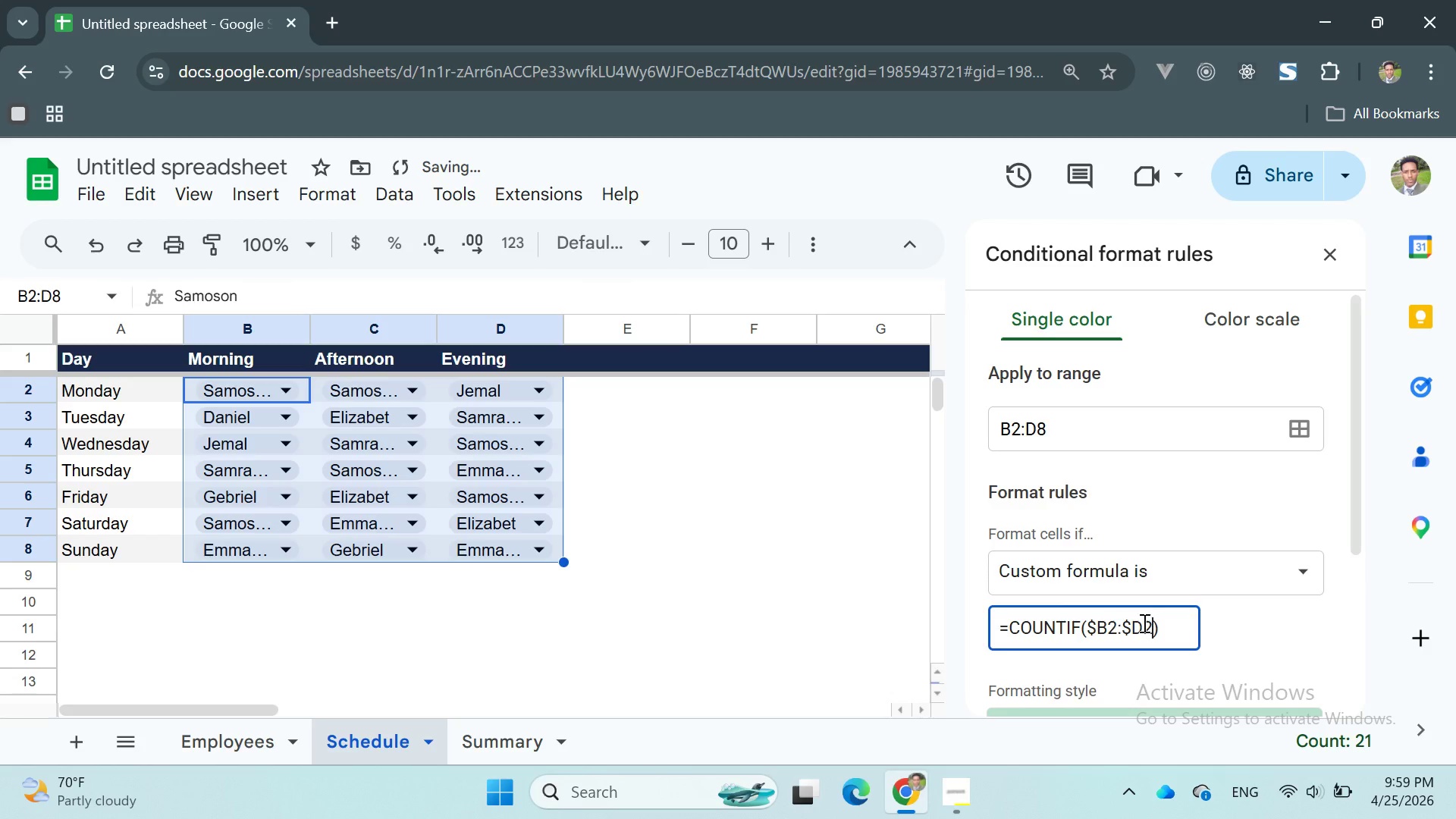 
type(, b)
key(Backspace)
type(B2)
 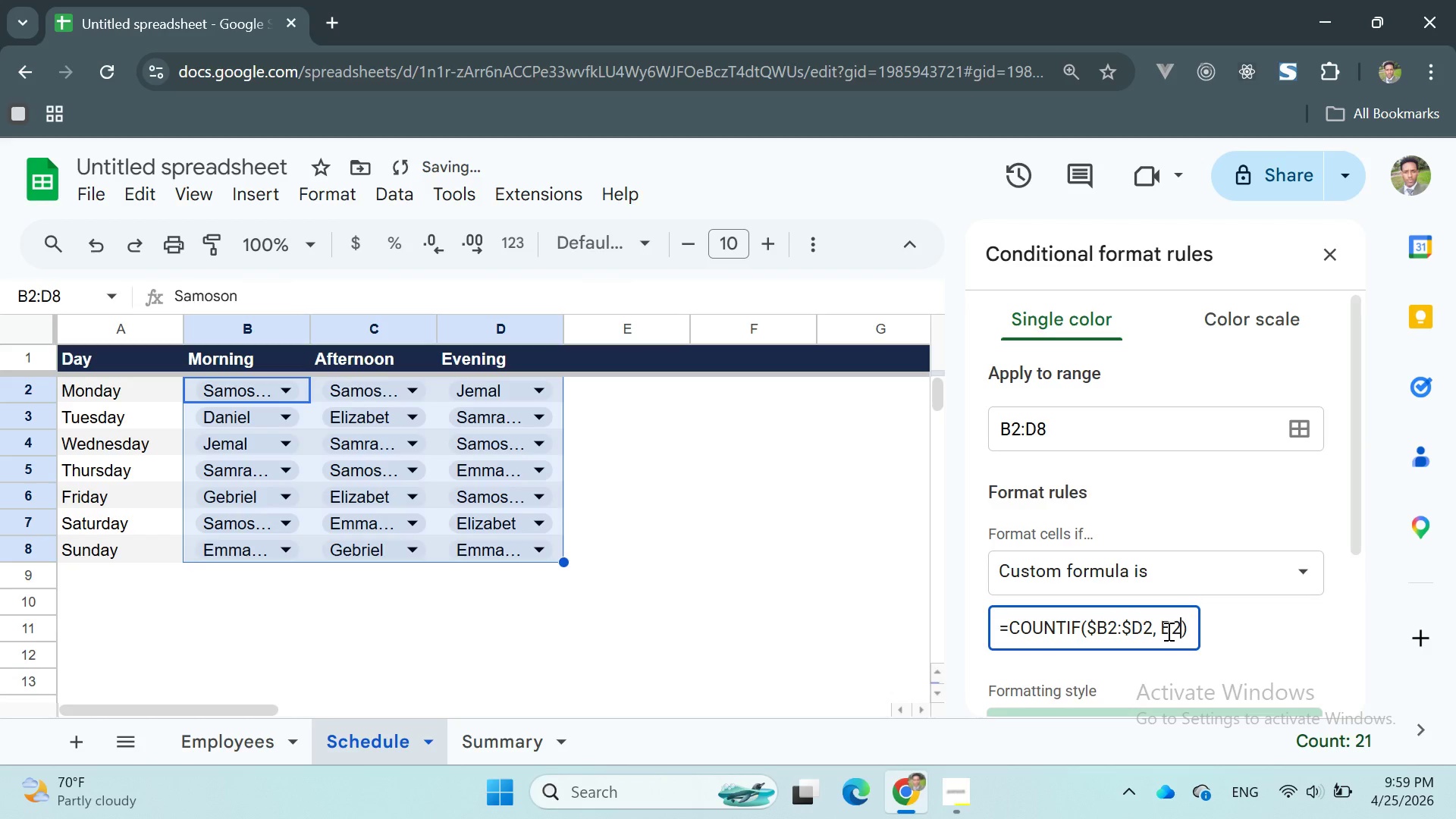 
key(ArrowRight)
 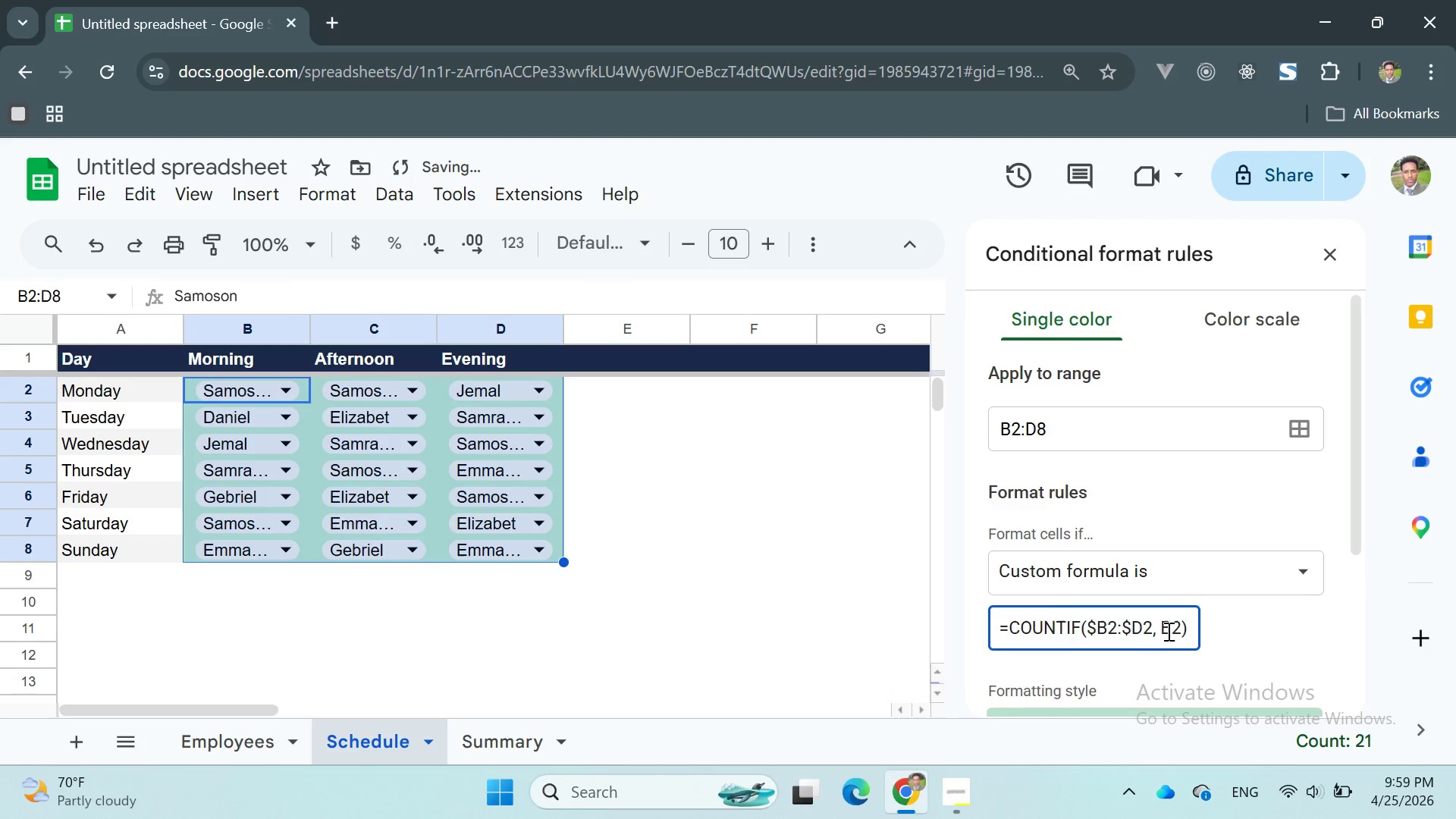 
key(Equal)
 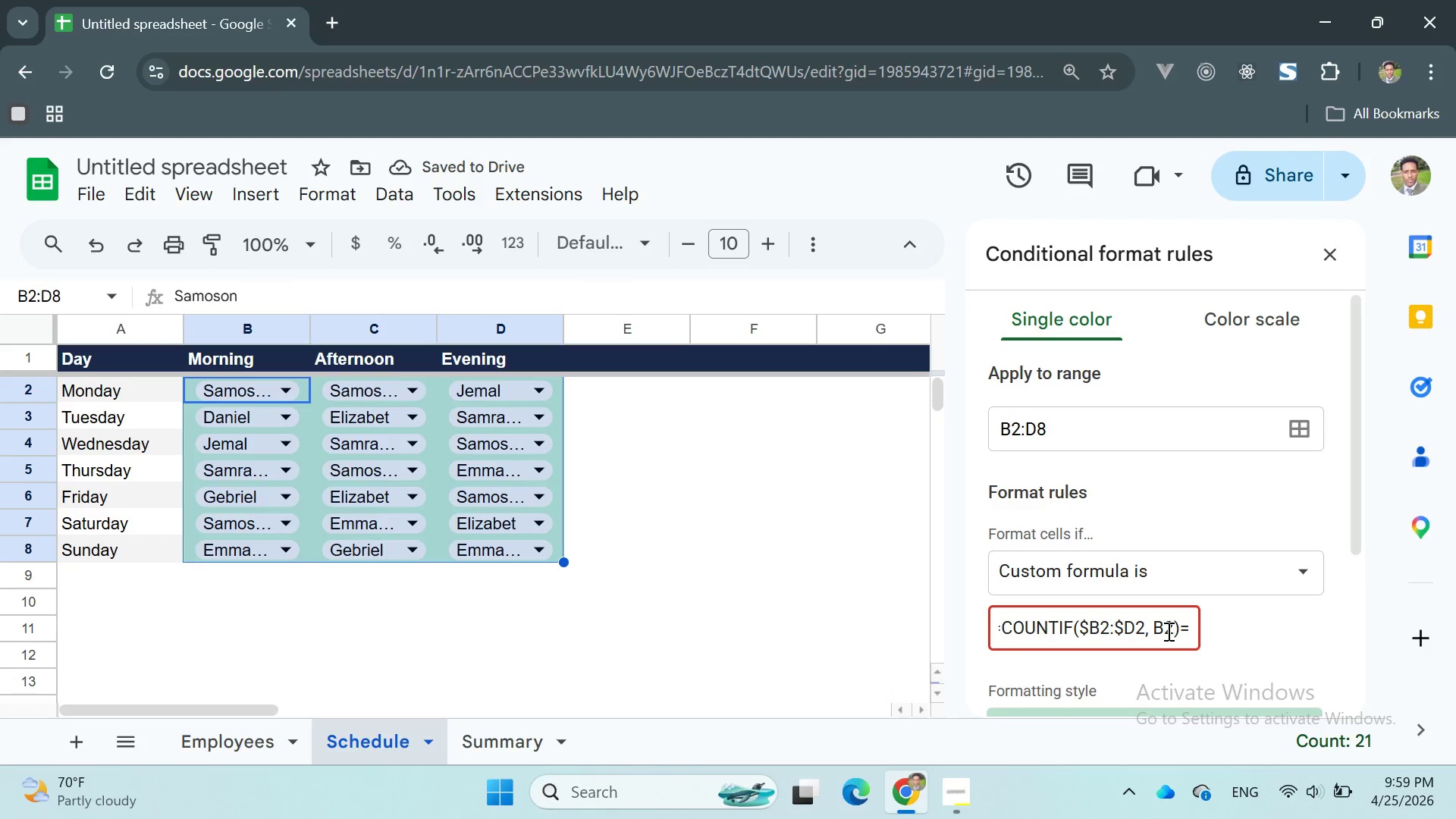 
key(Backspace)
 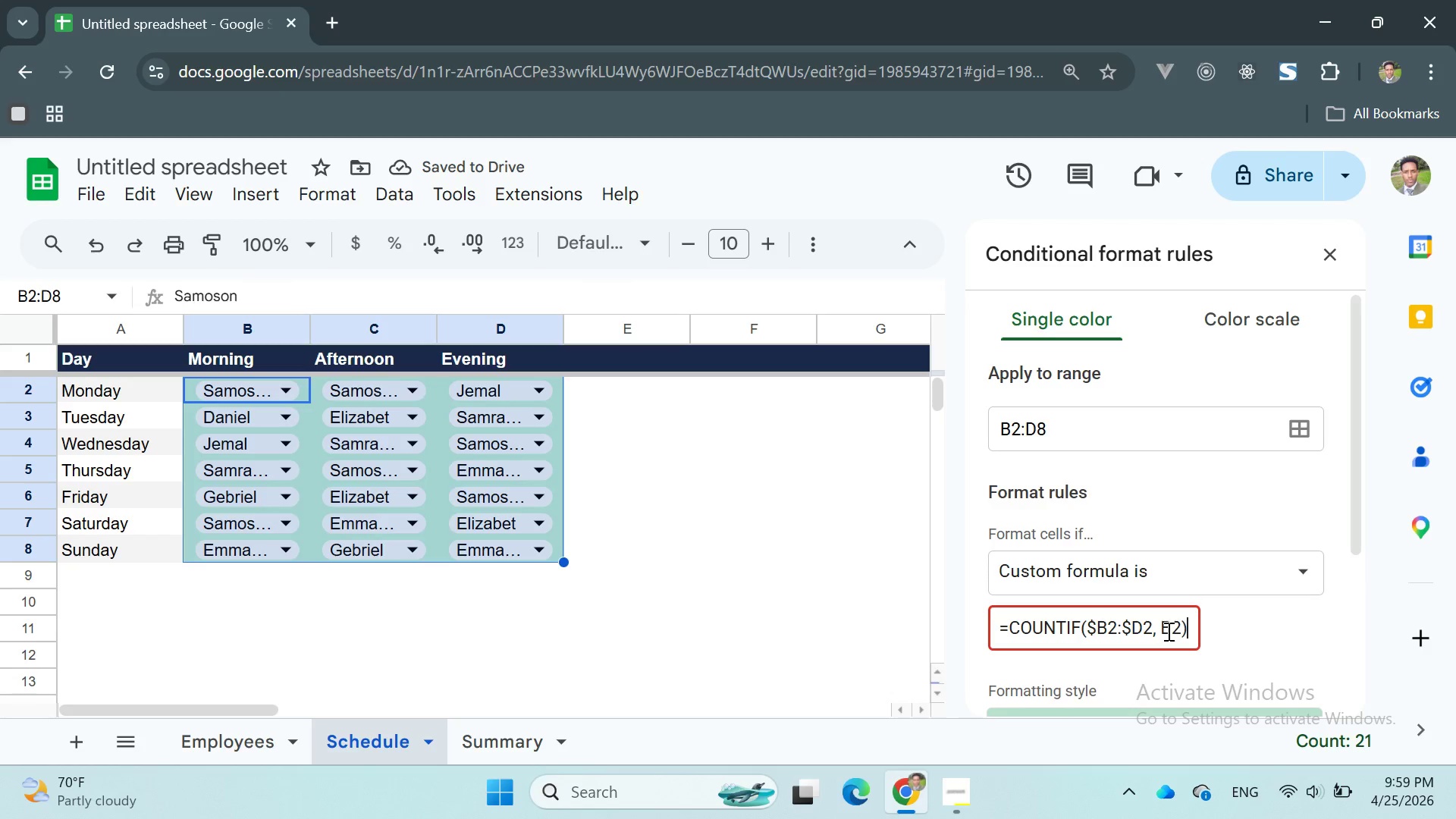 
key(Shift+Period)
 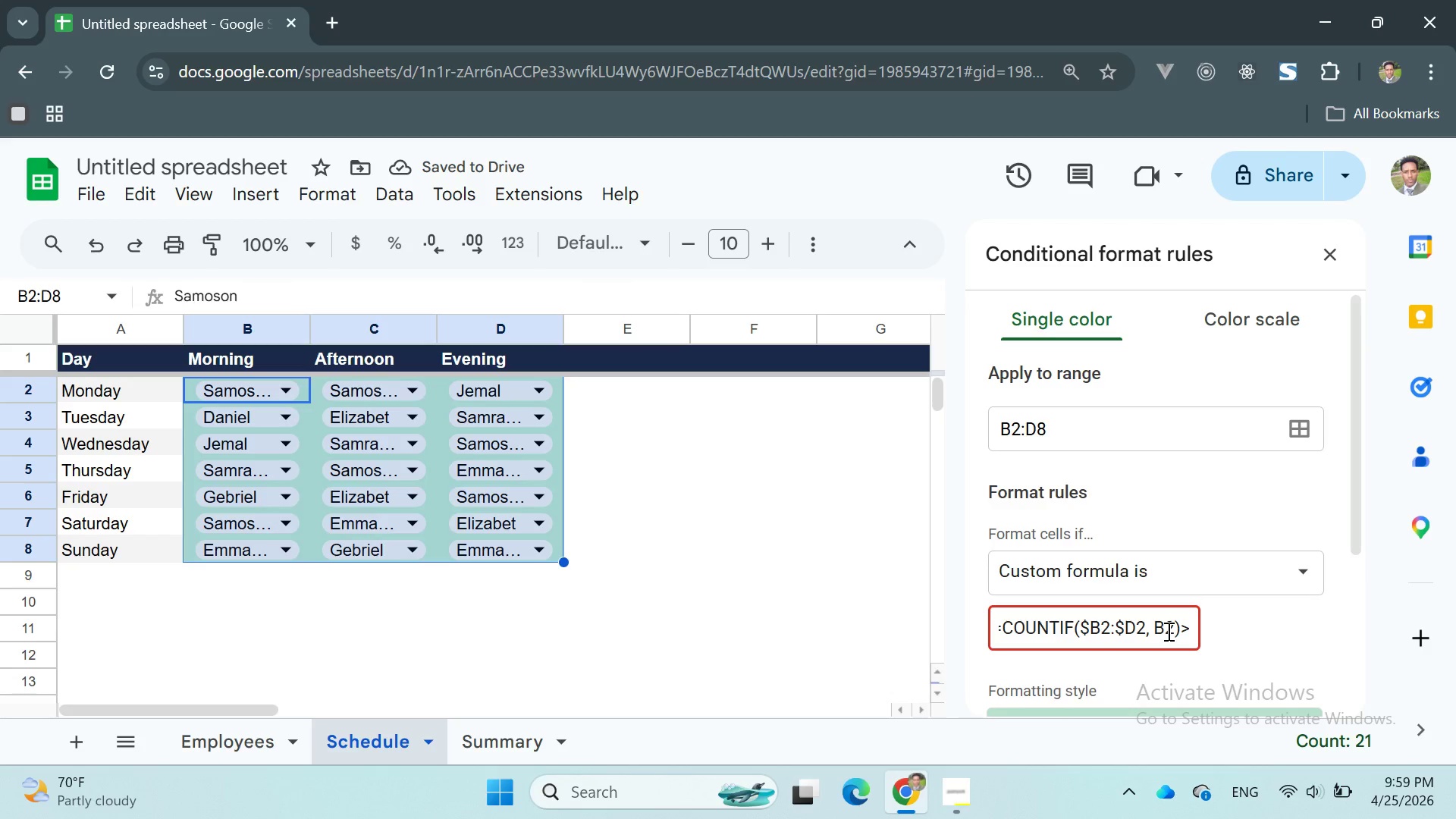 
key(1)
 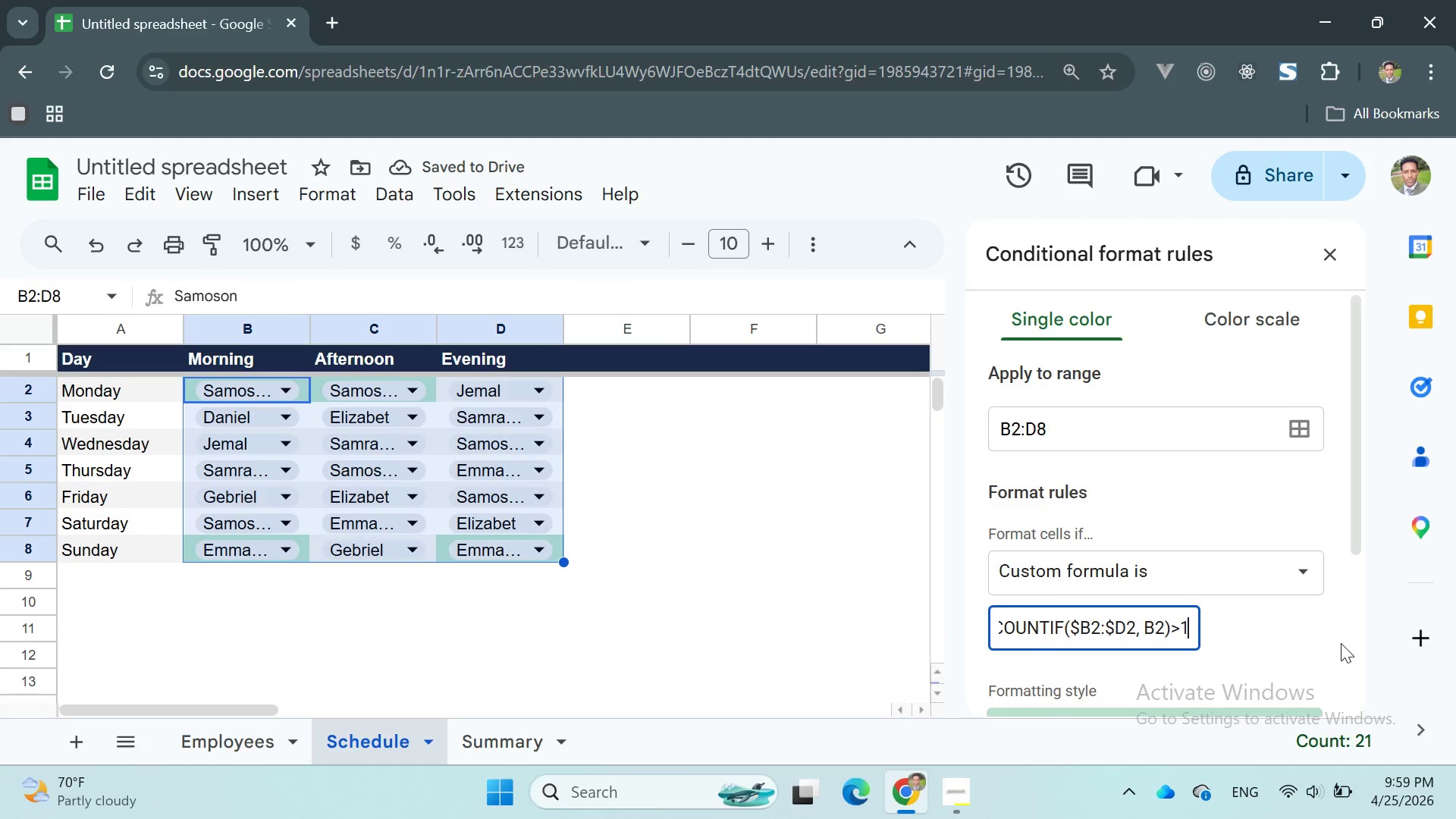 
wait(5.77)
 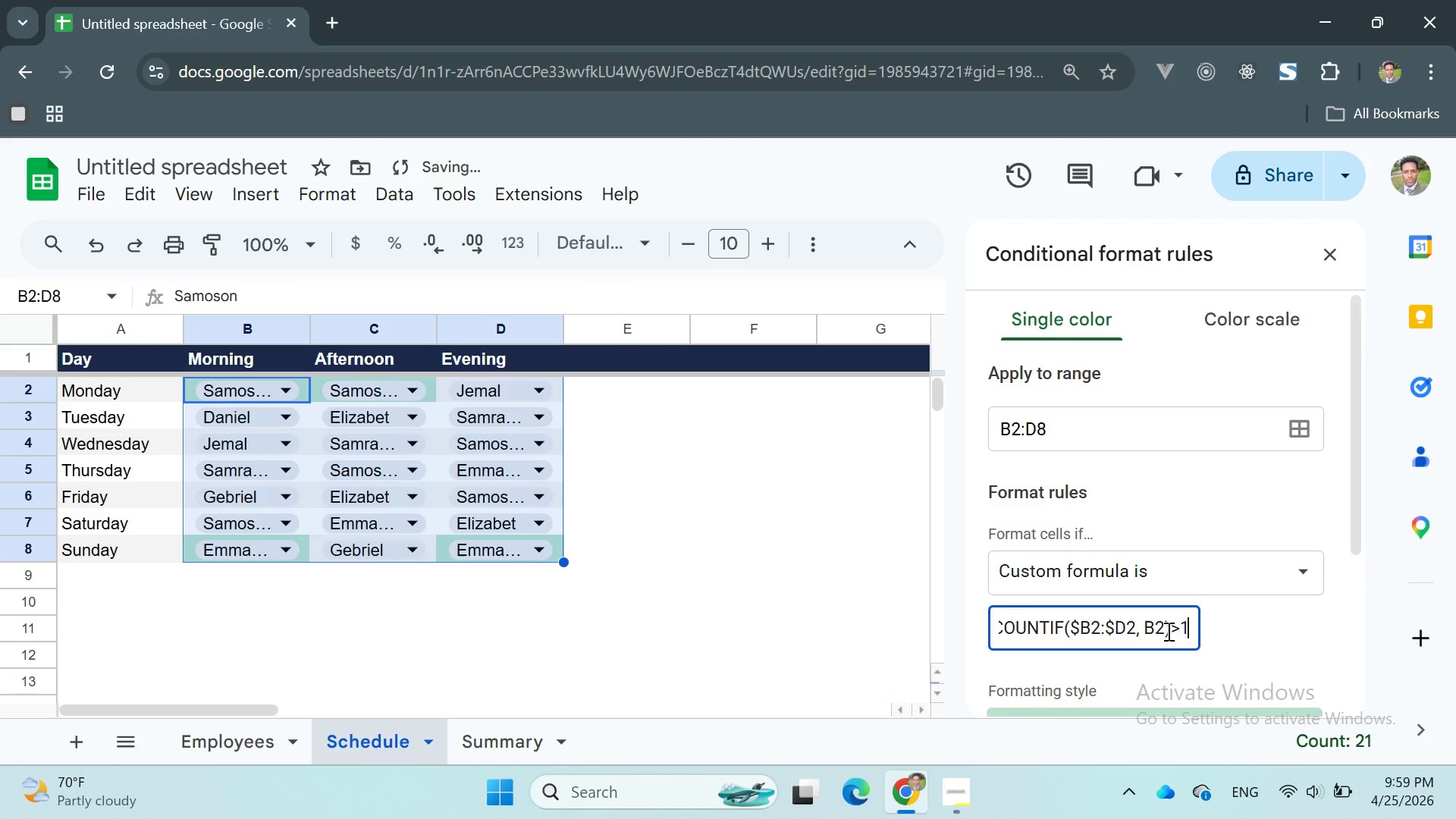 
left_click([1225, 604])
 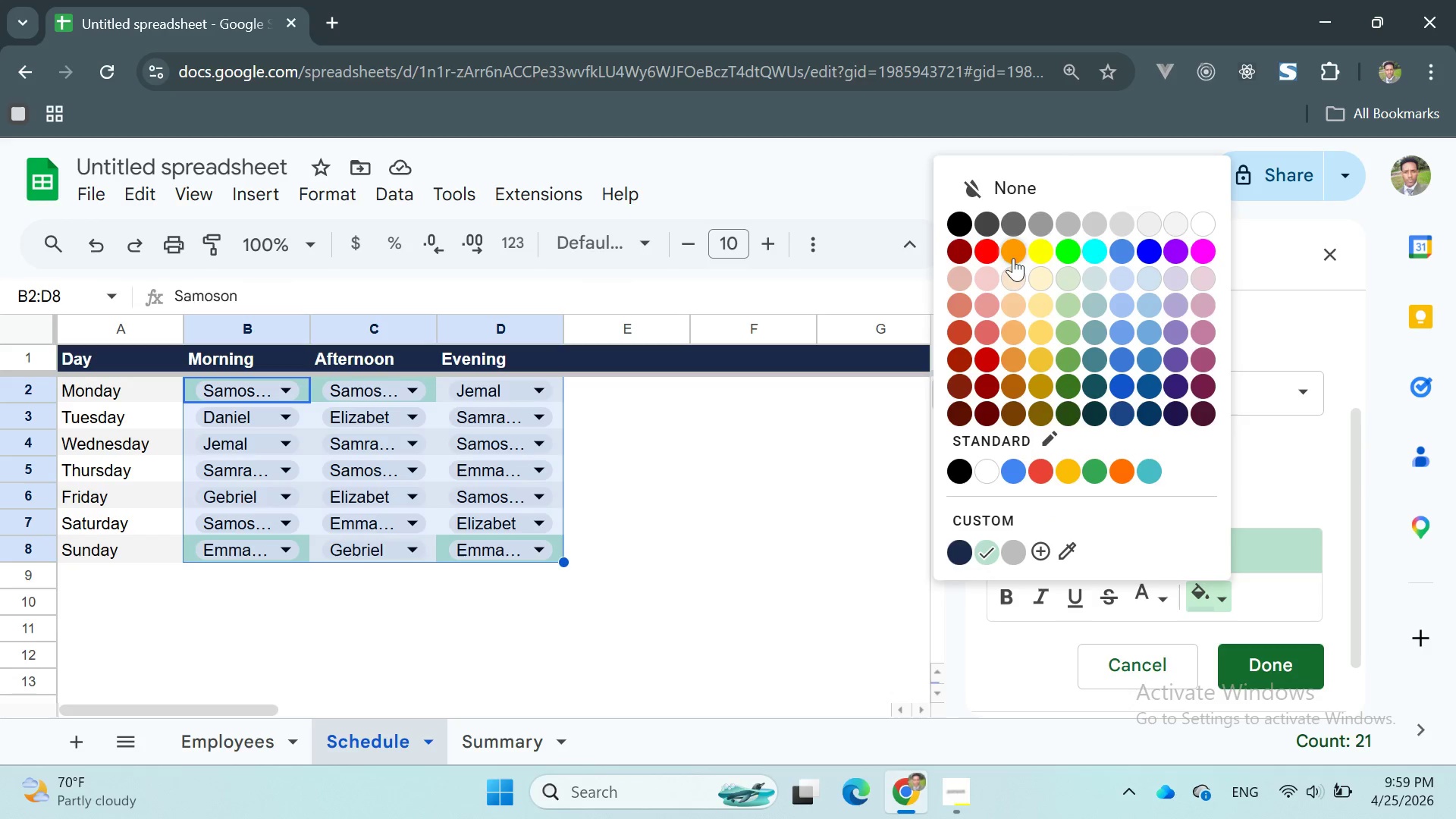 
left_click([990, 247])
 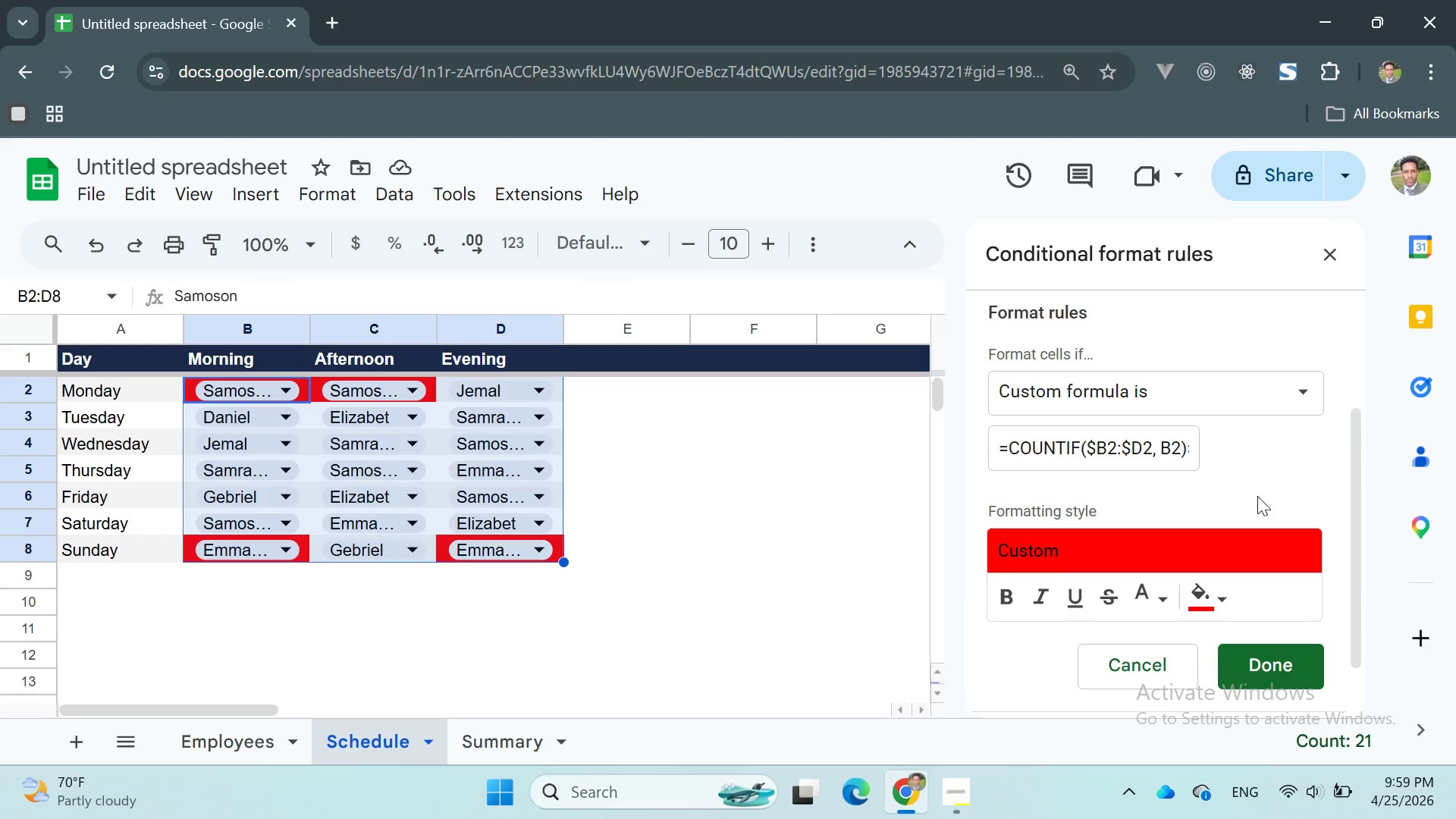 
wait(10.52)
 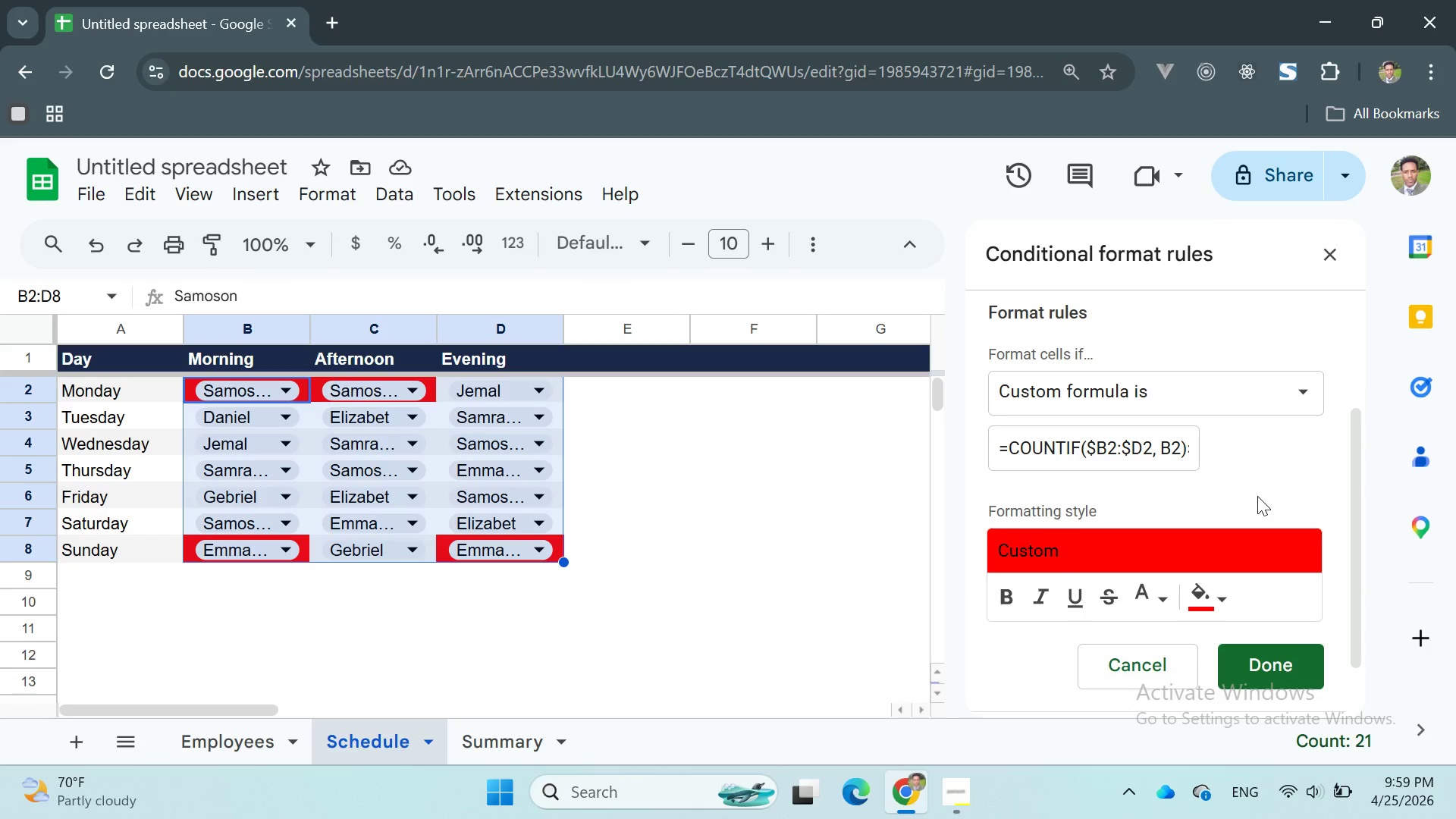 
left_click([1281, 588])
 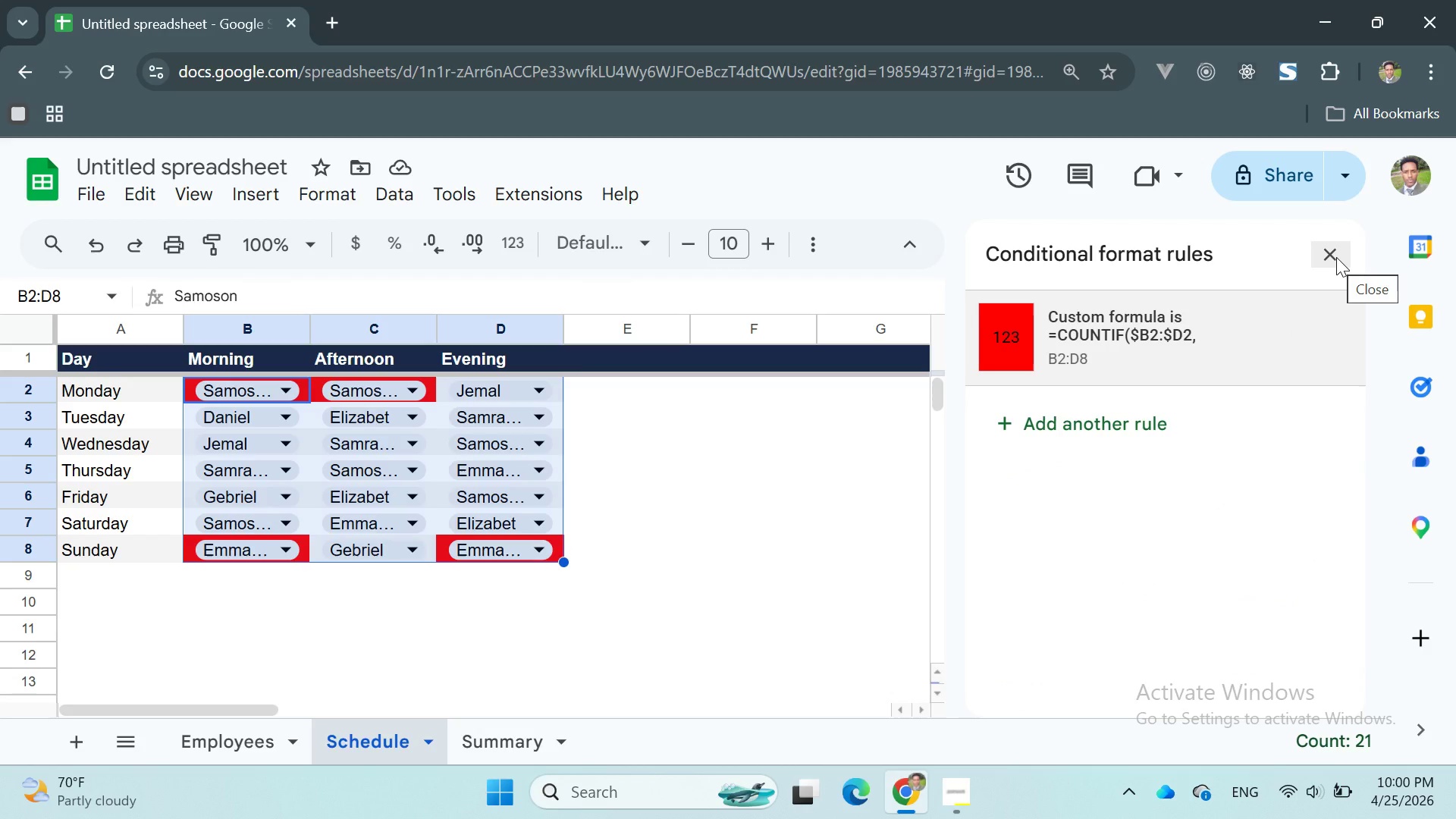 
left_click([1336, 257])
 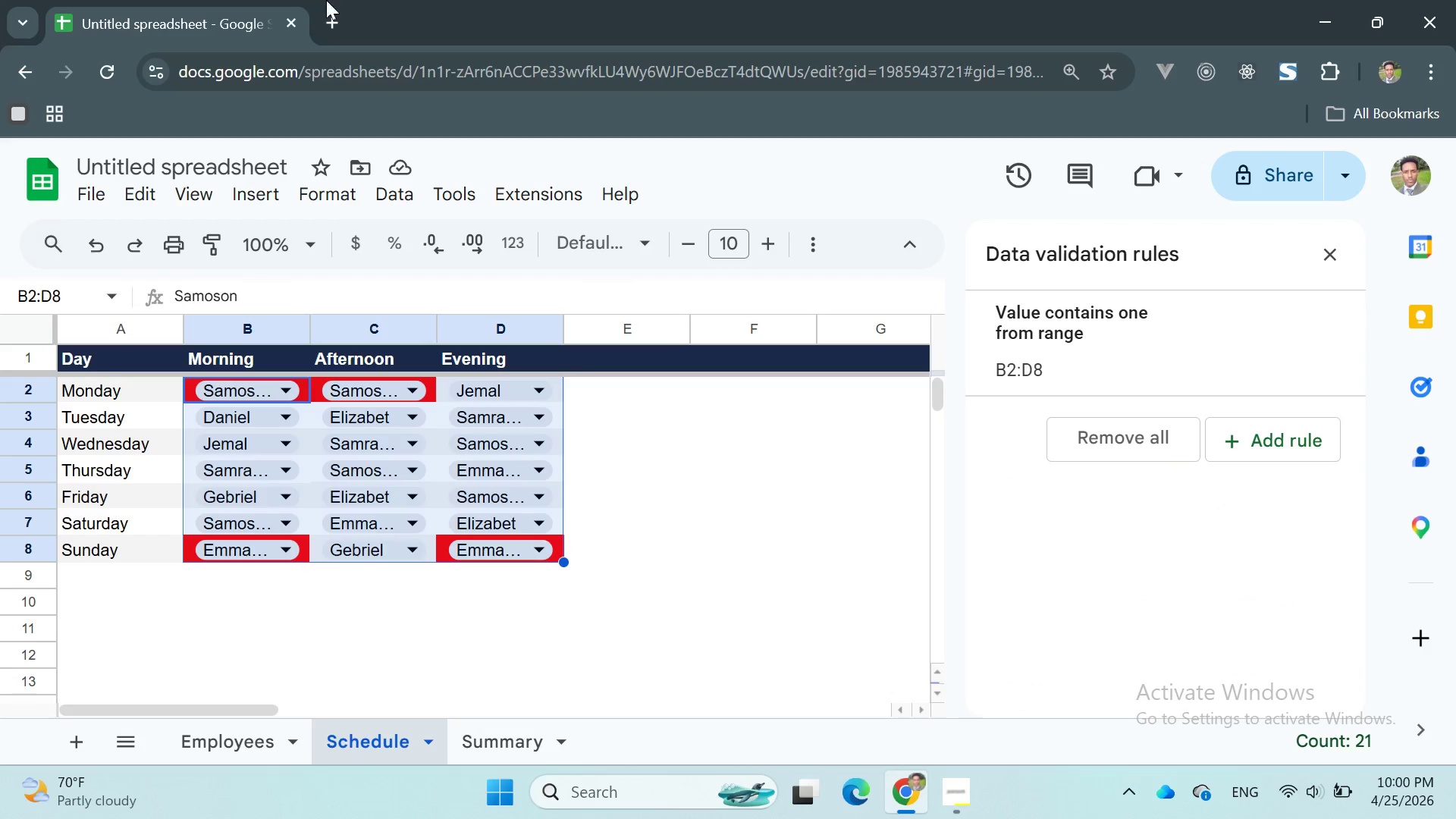 
wait(9.92)
 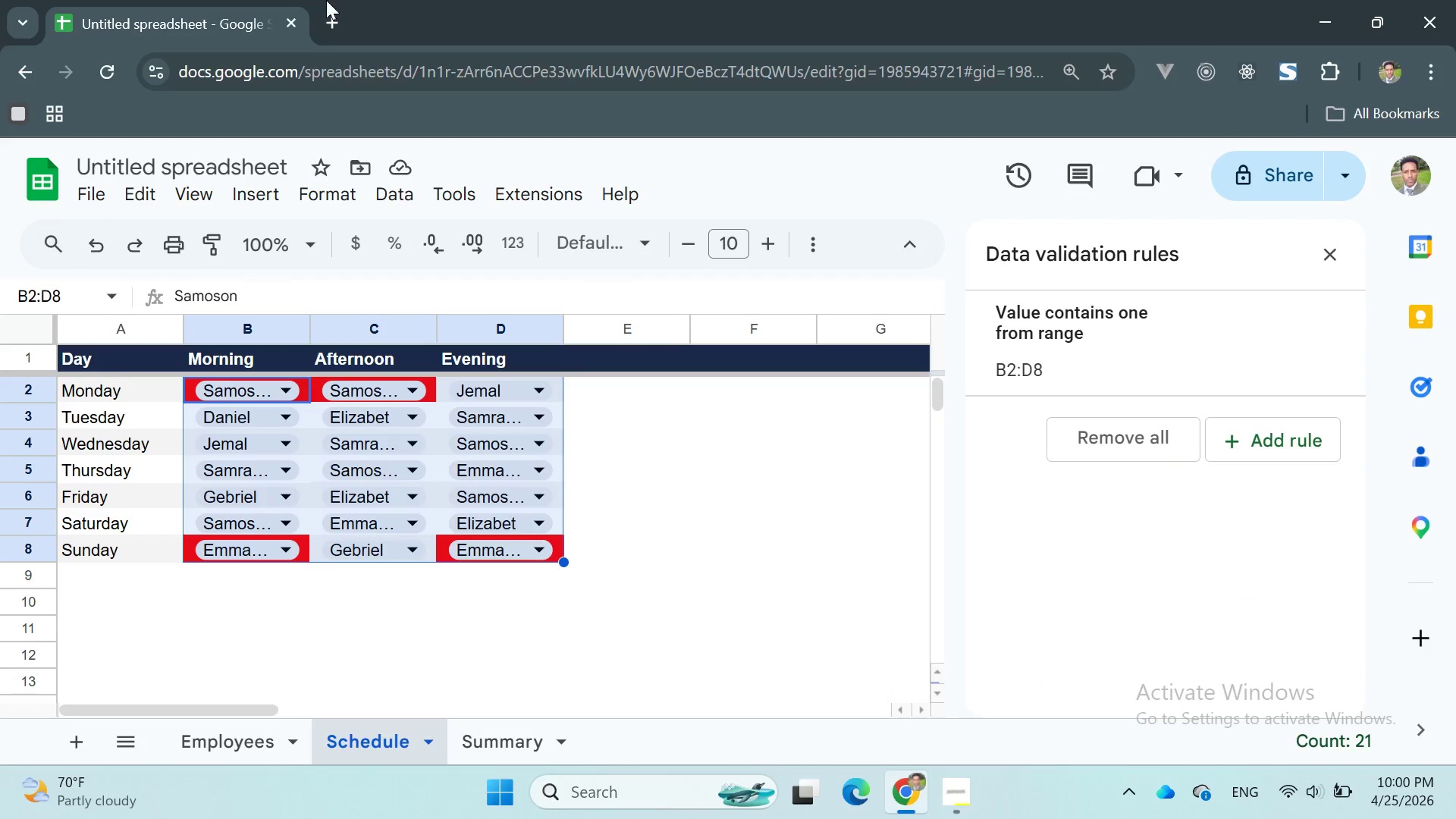 
left_click([413, 388])
 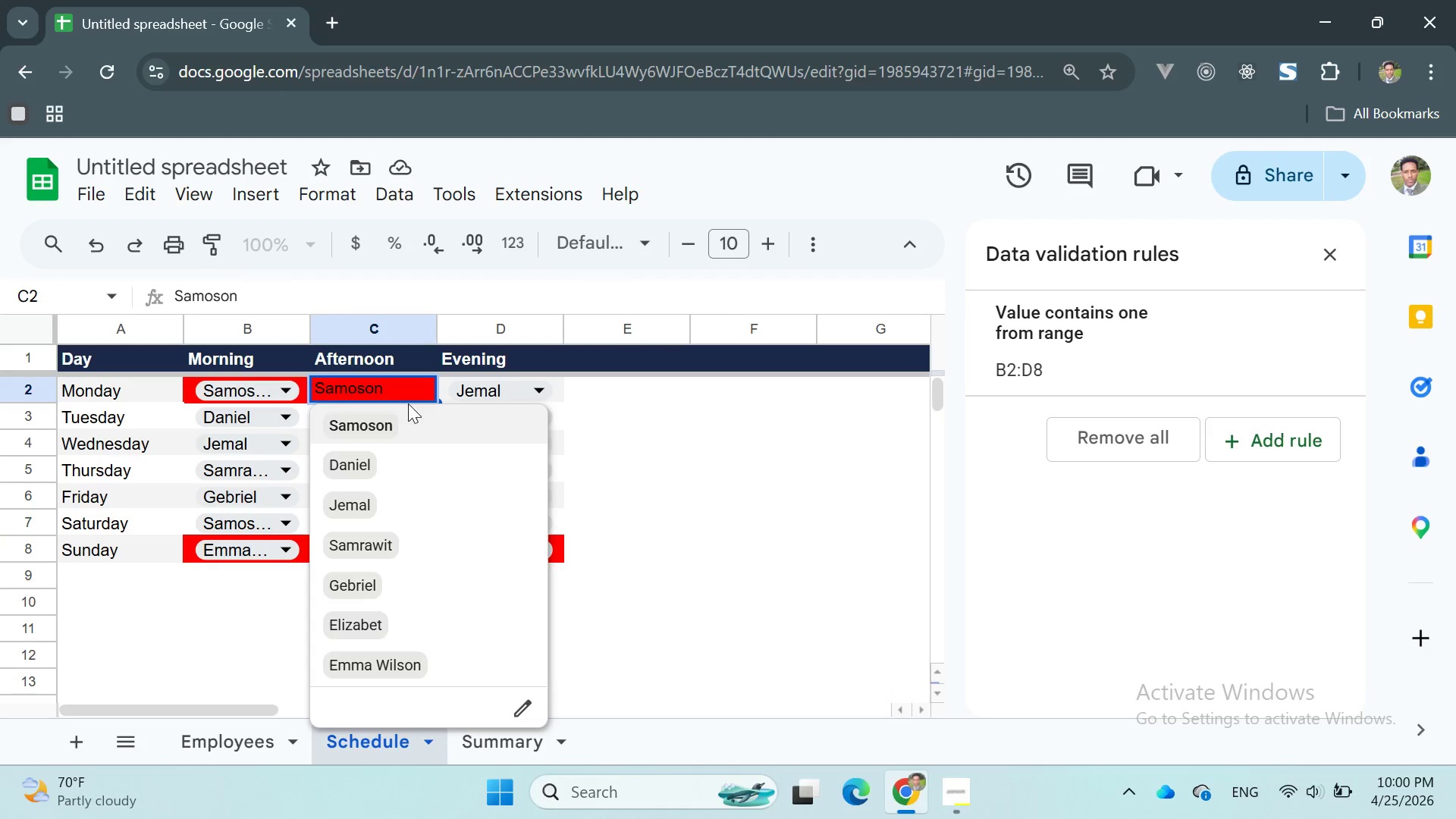 
left_click([364, 450])
 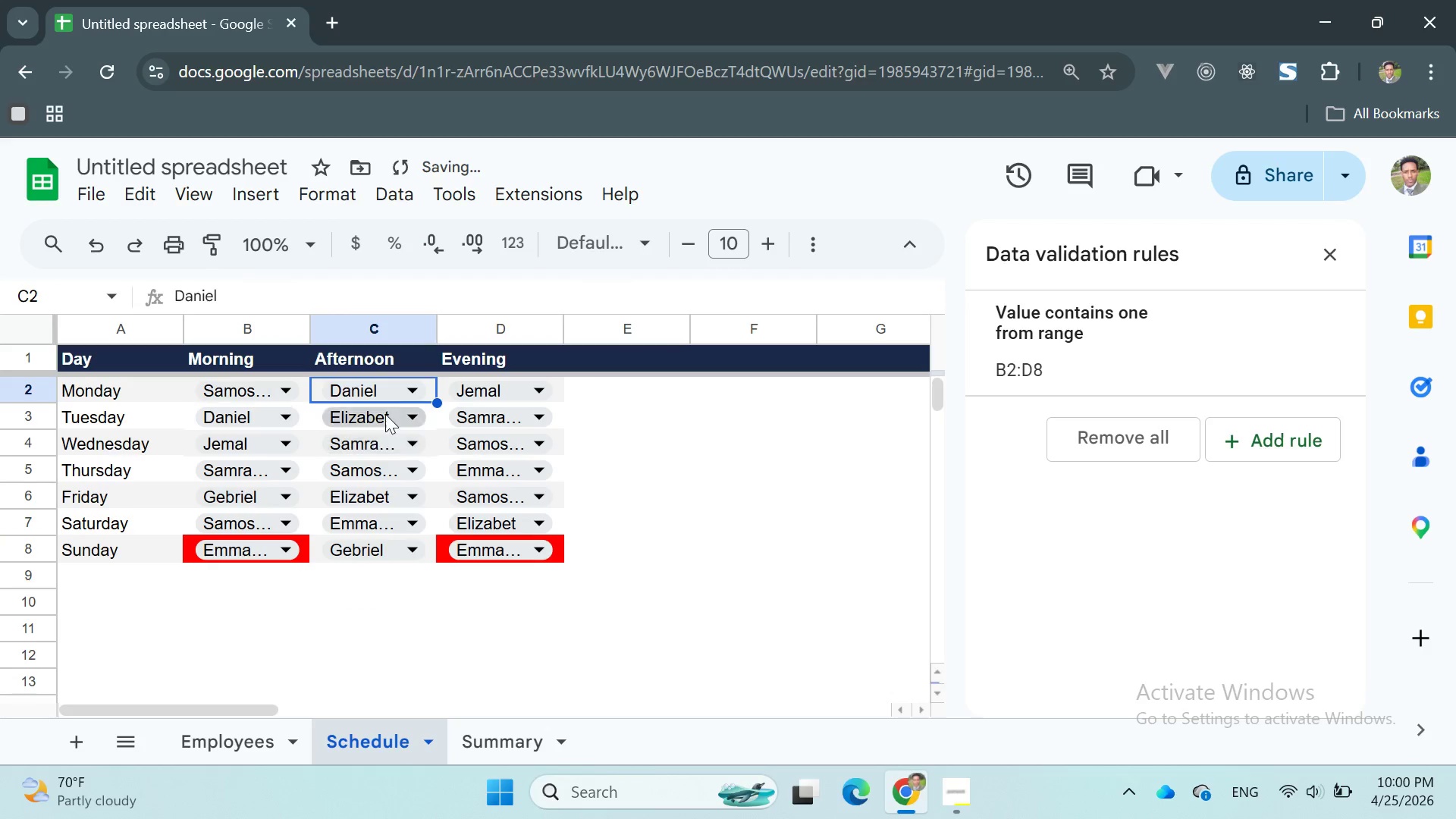 
mouse_move([405, 421])
 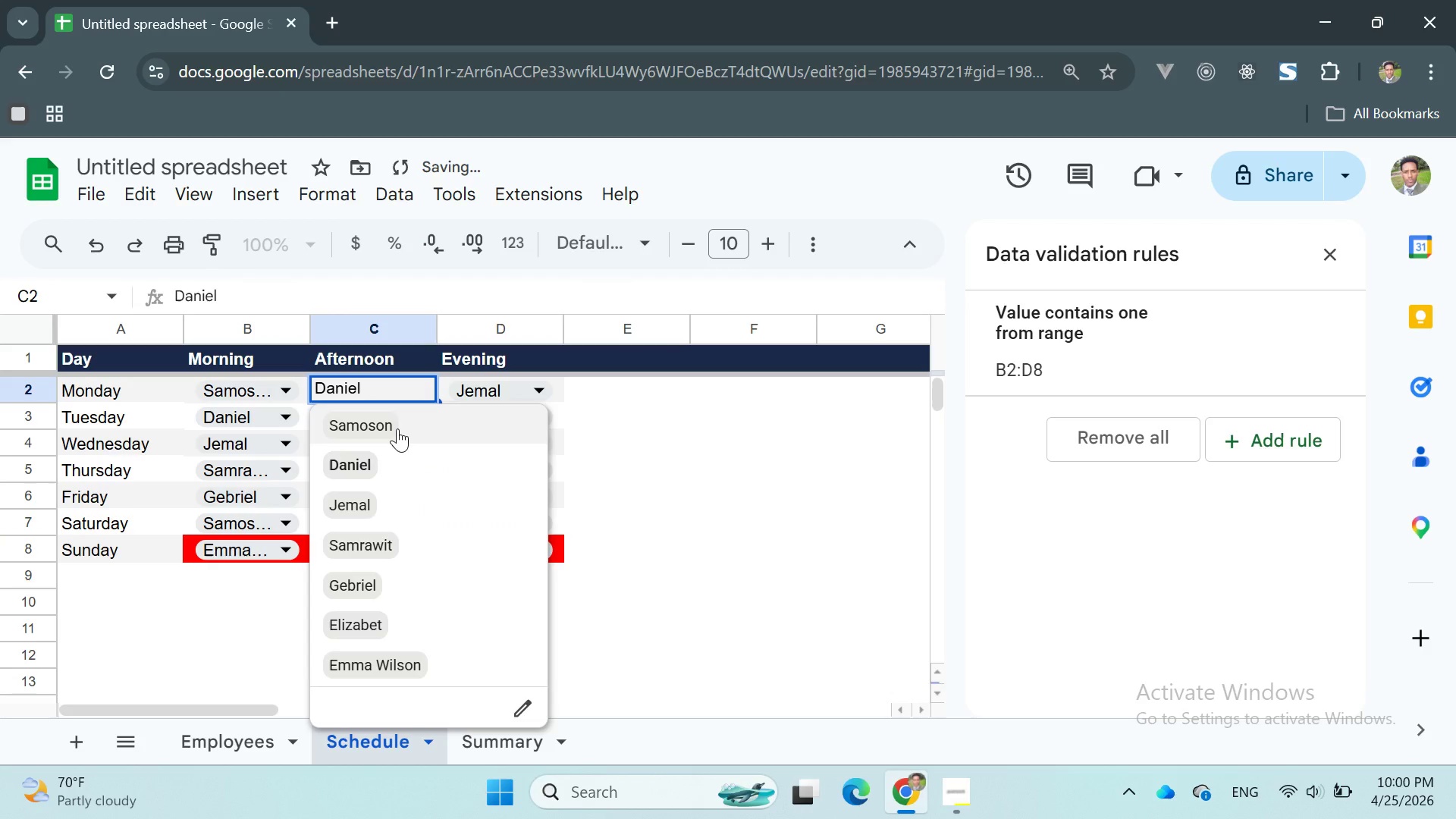 
left_click([397, 428])
 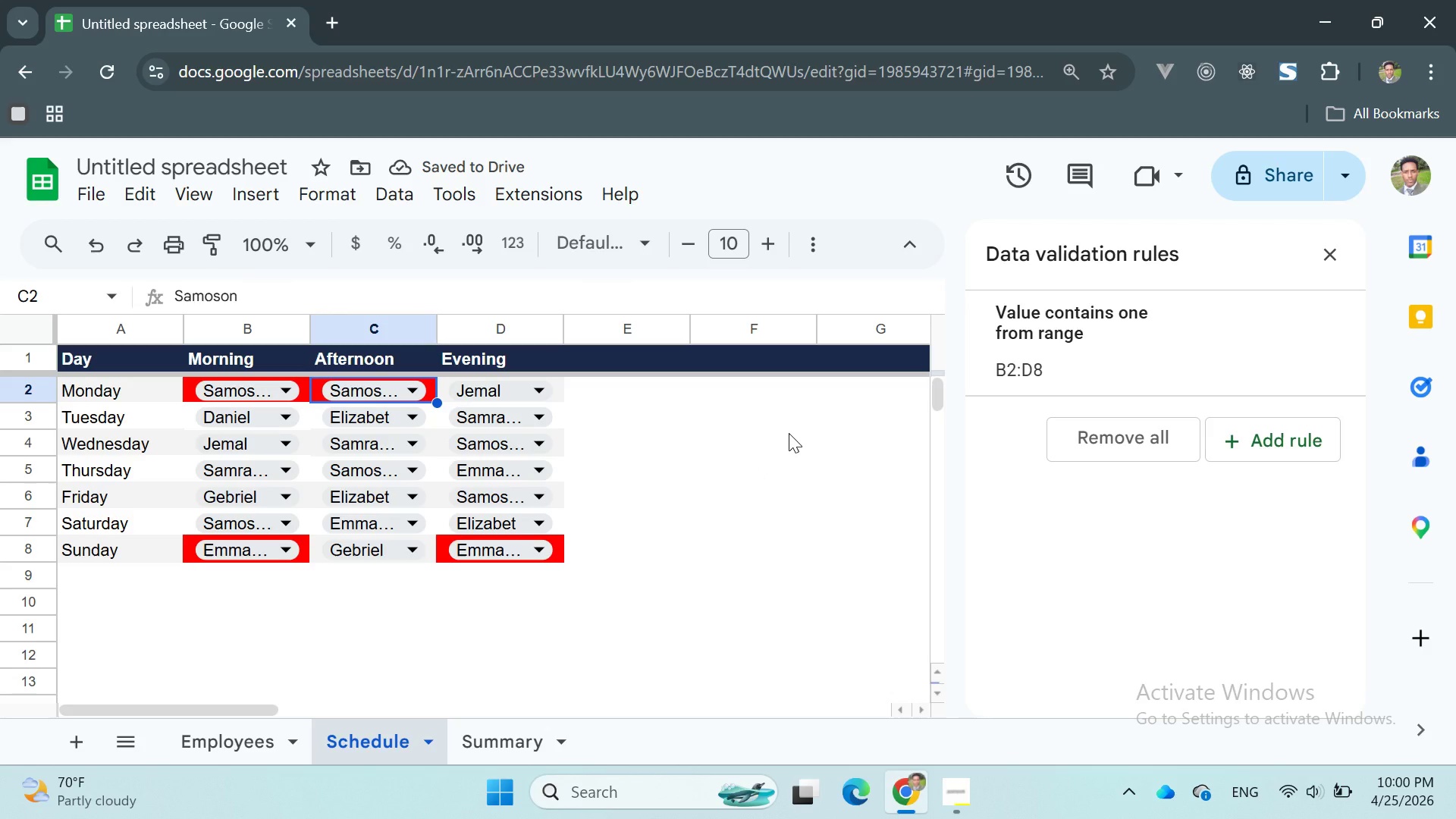 
wait(5.75)
 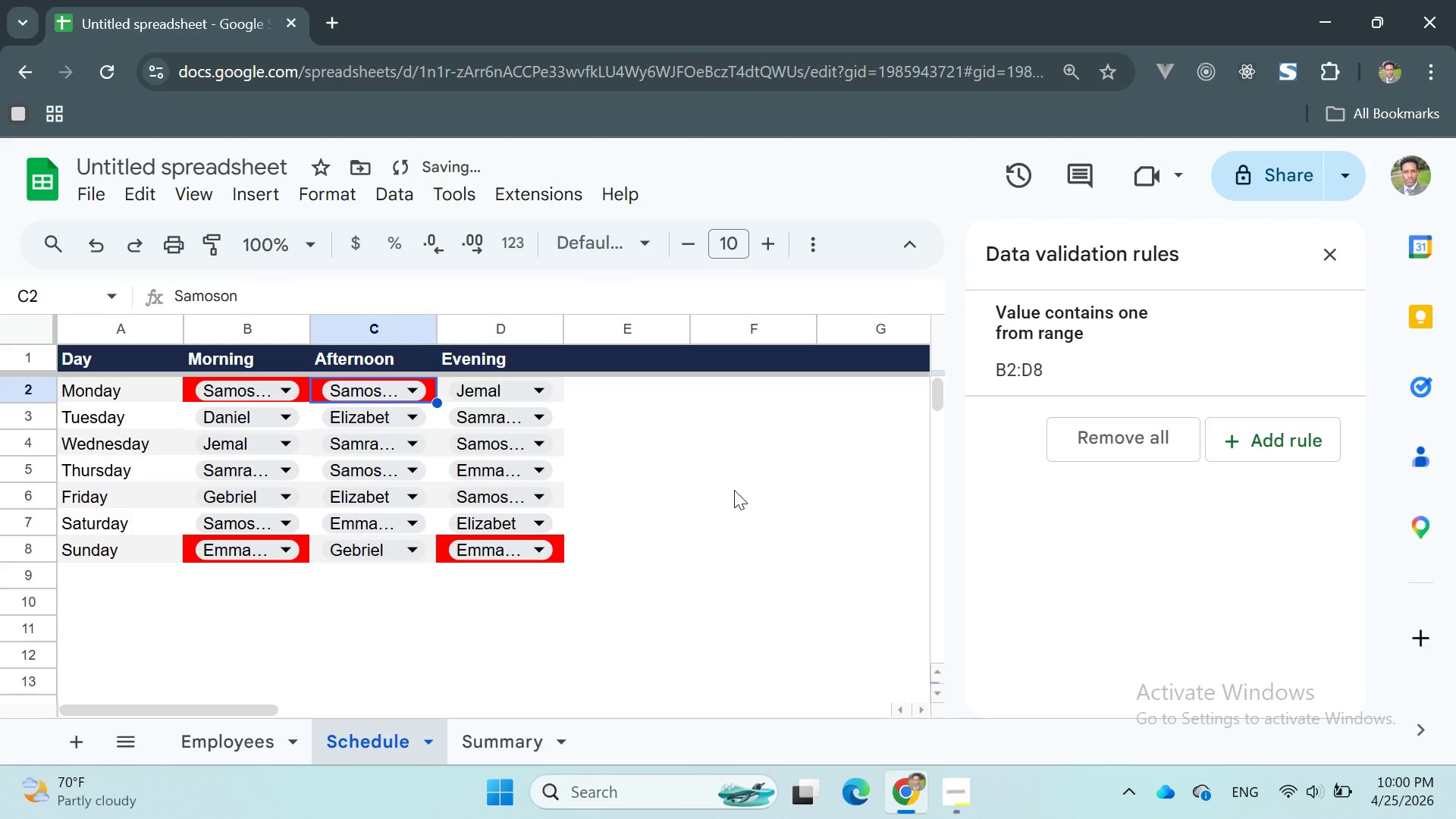 
left_click([540, 393])
 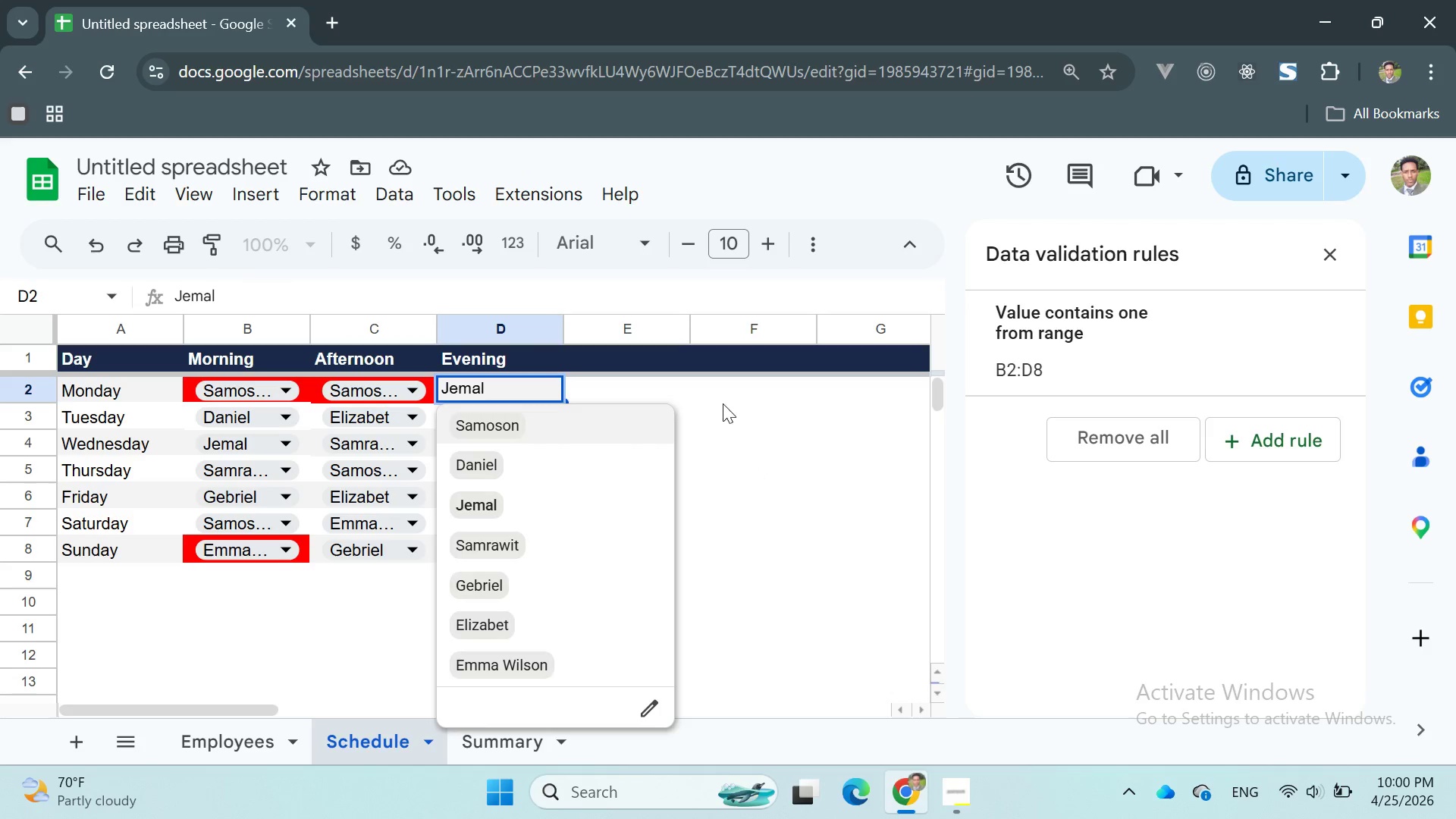 
left_click([748, 409])
 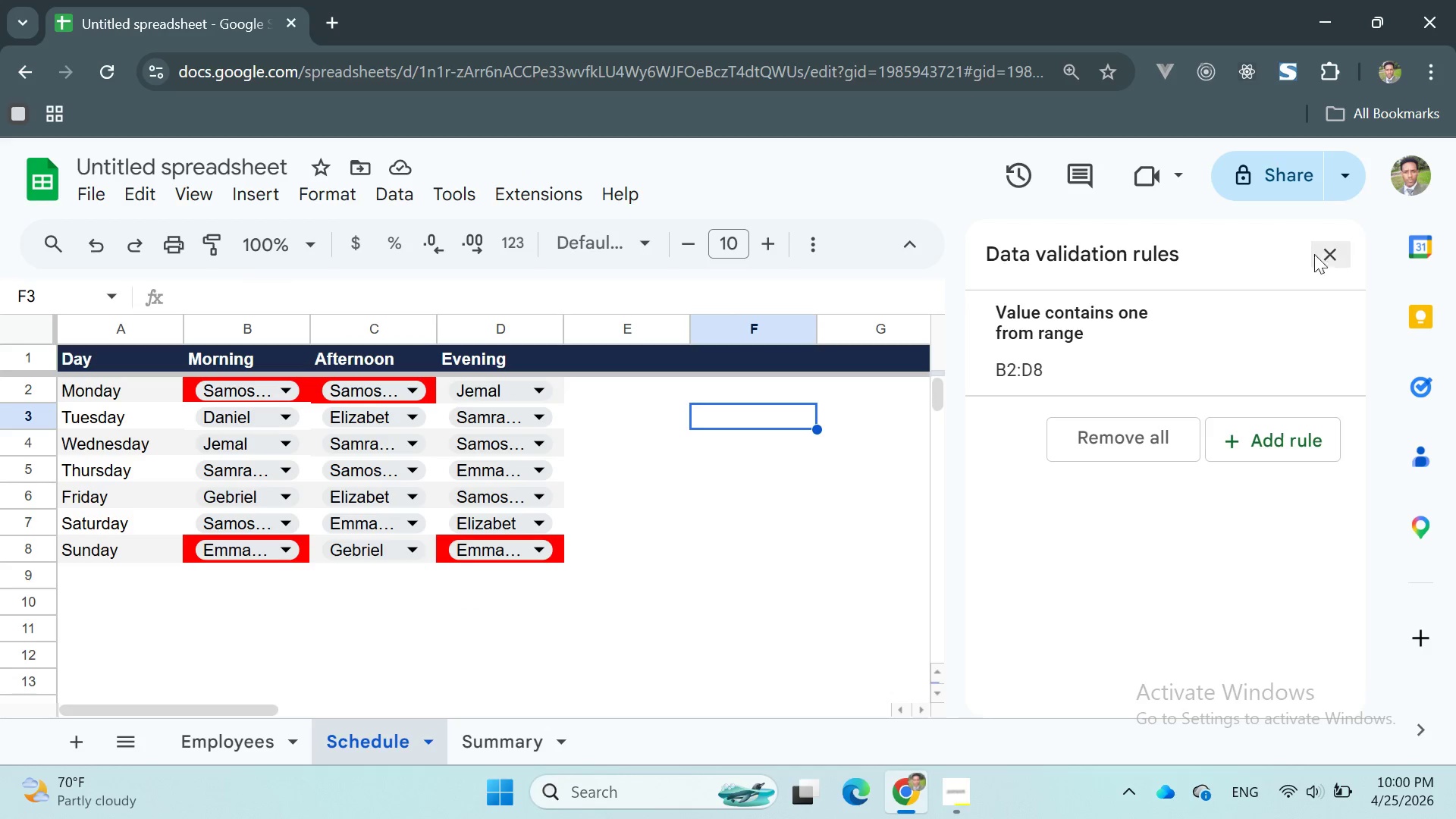 
left_click([1325, 254])
 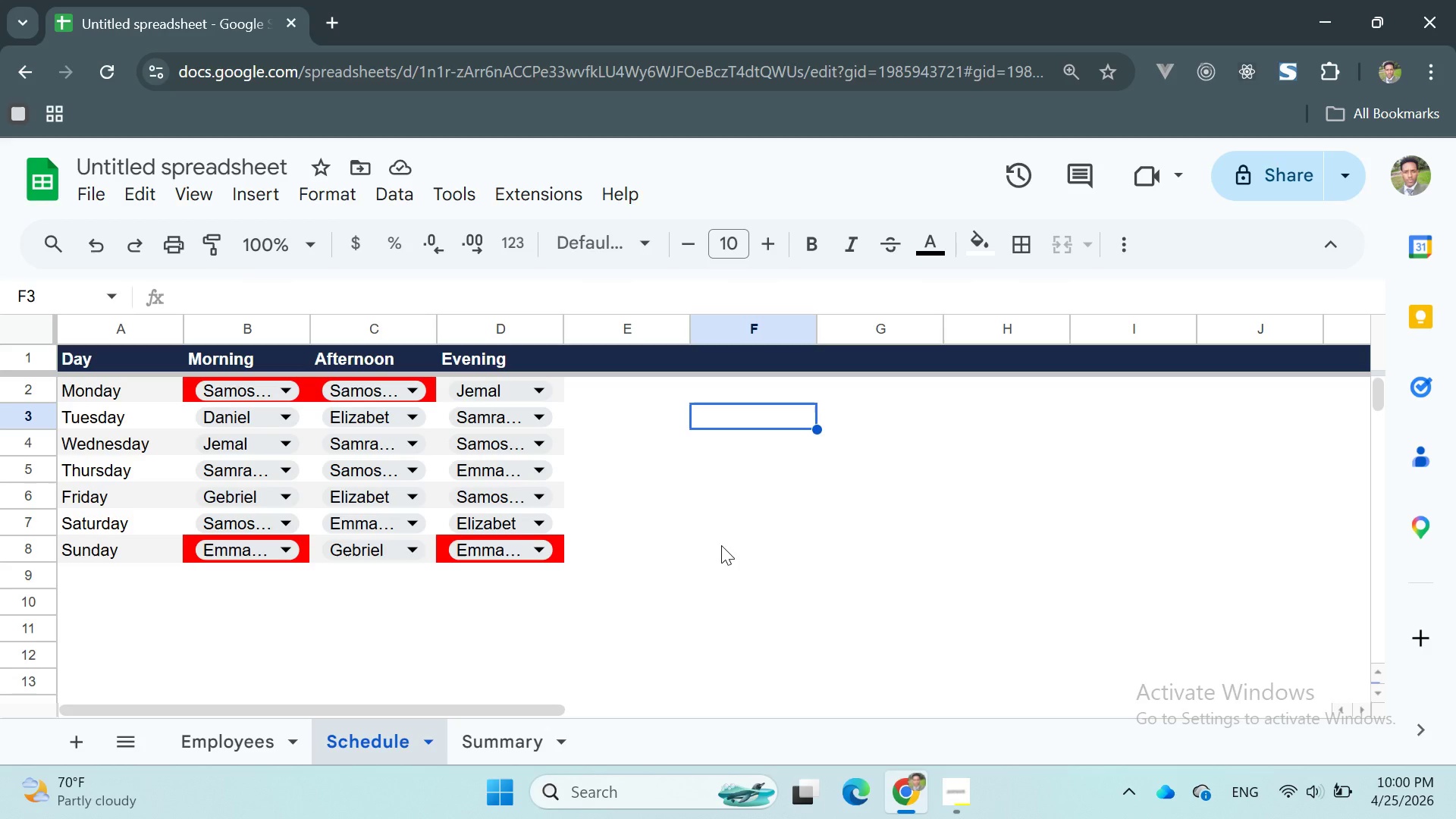 
wait(22.78)
 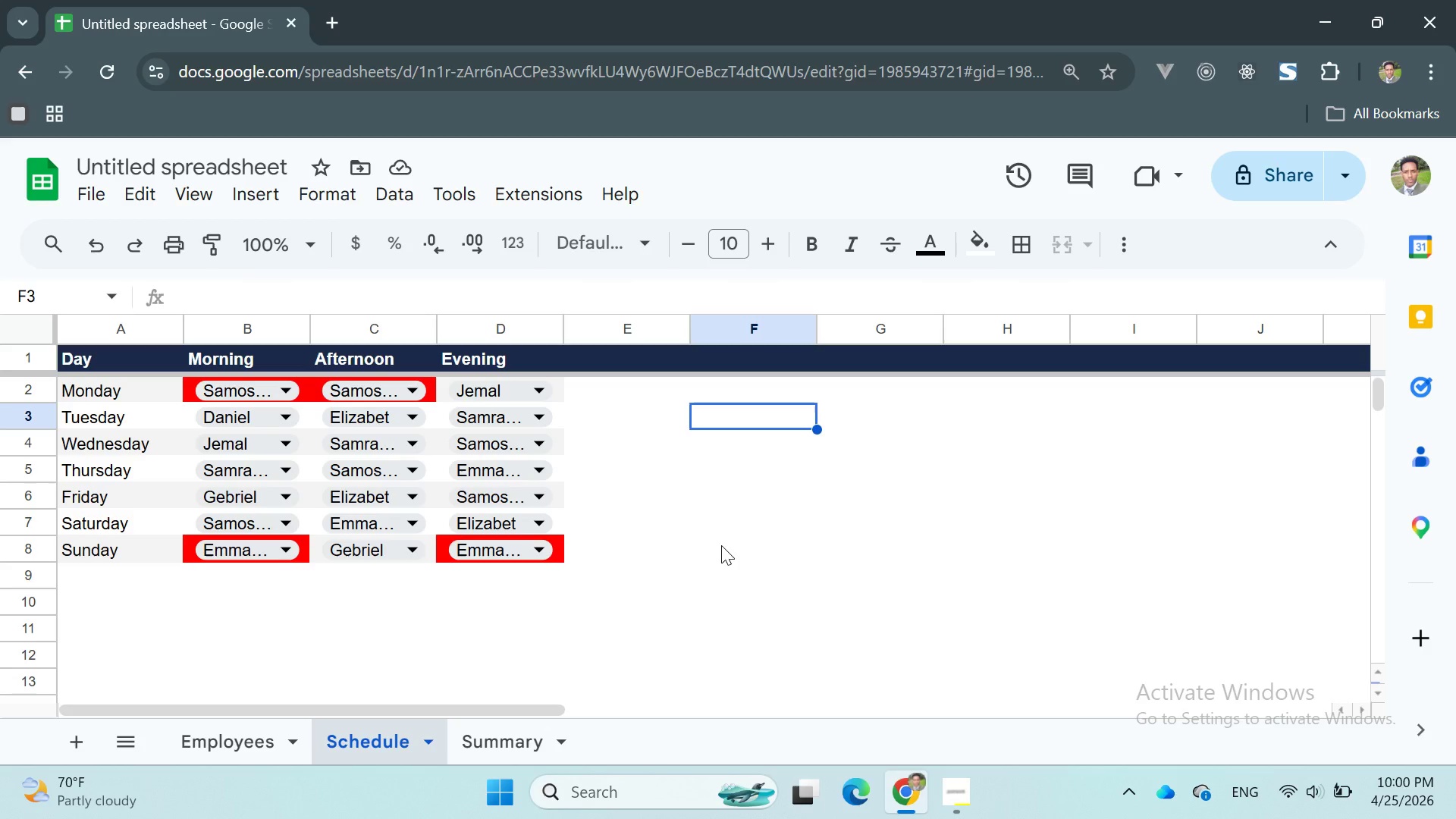 
left_click([965, 802])